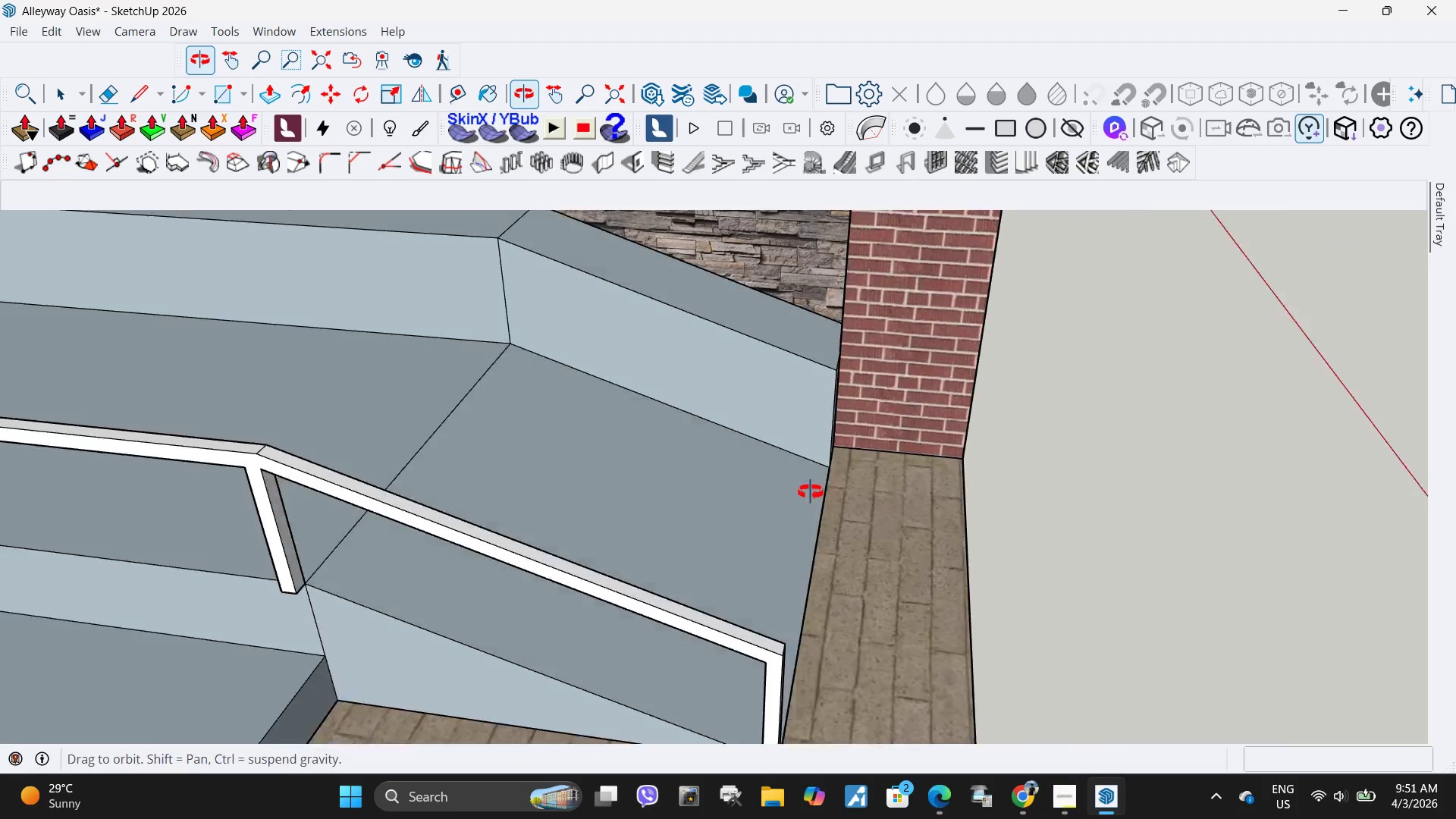 
scroll: coordinate [805, 474], scroll_direction: down, amount: 11.0
 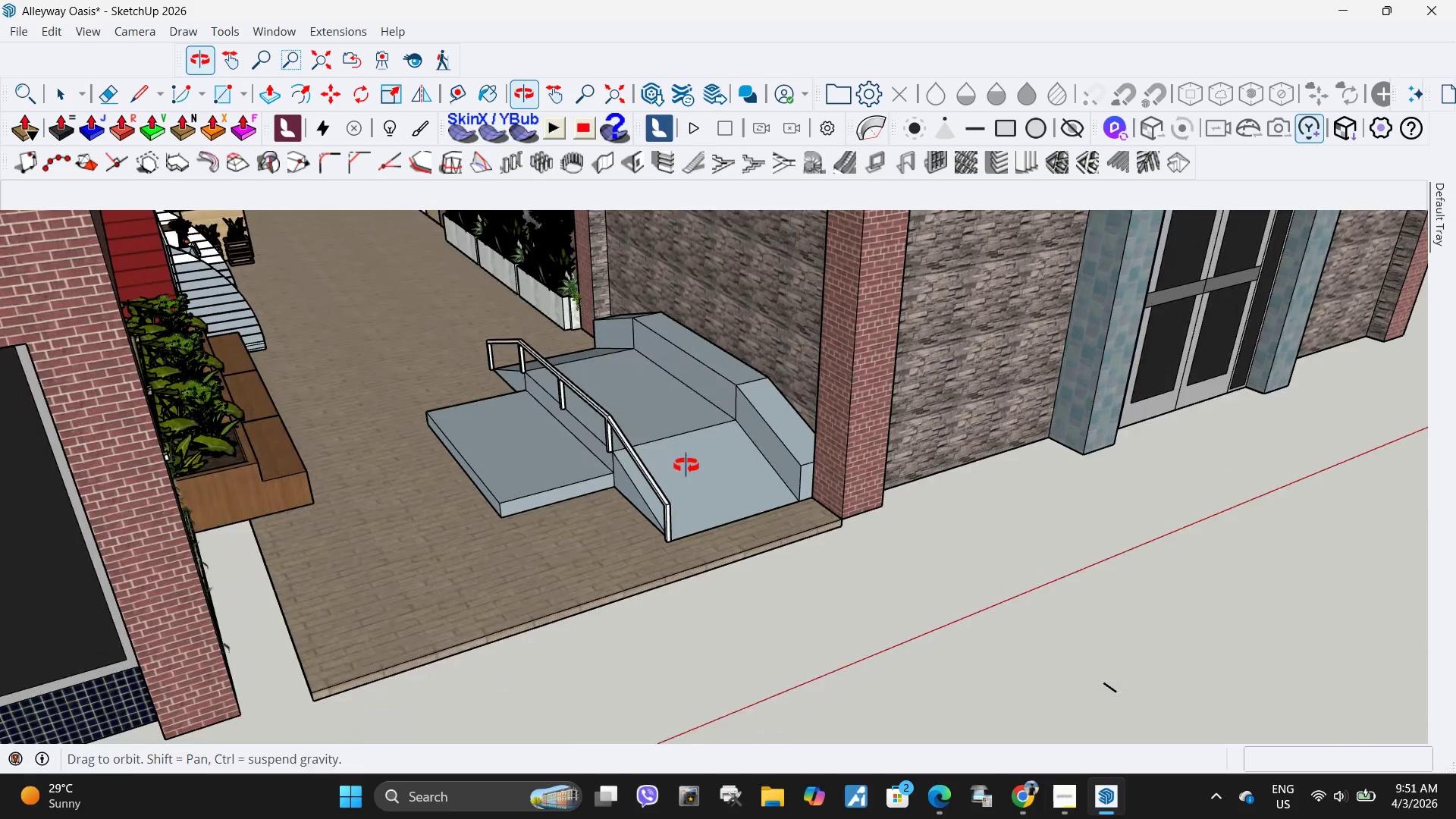 
scroll: coordinate [626, 388], scroll_direction: up, amount: 1.0
 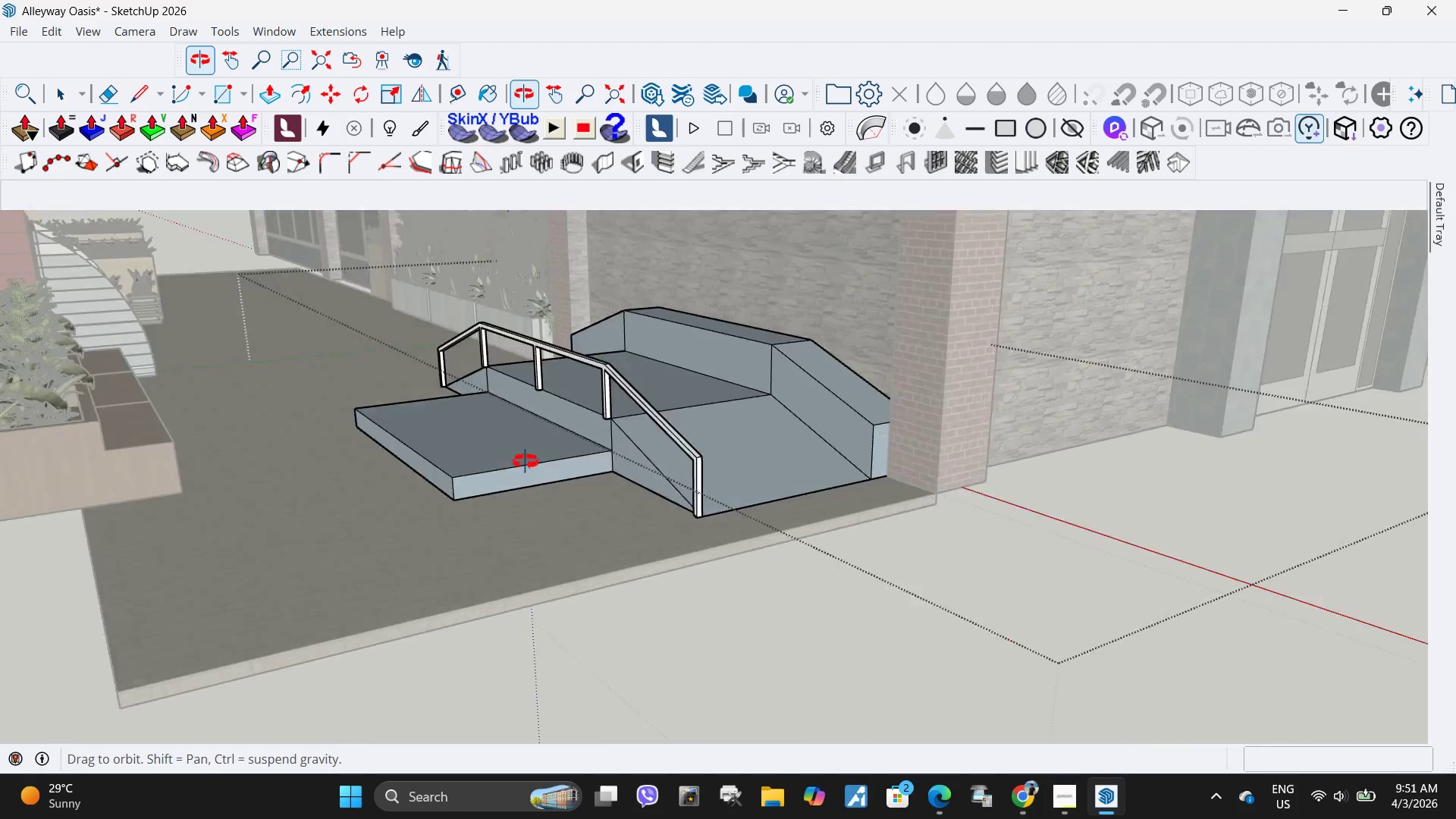 
left_click([476, 504])
 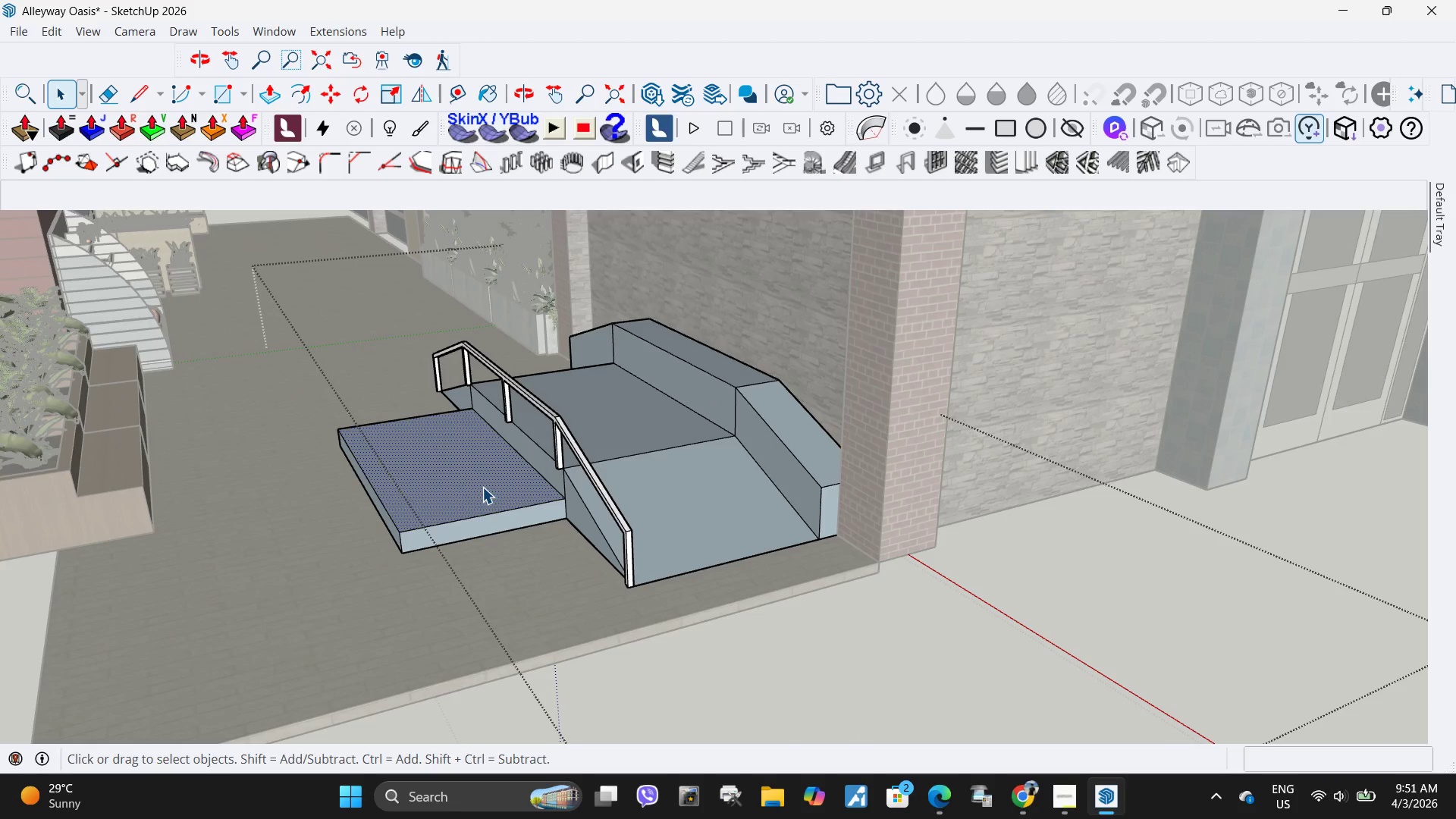 
key(P)
 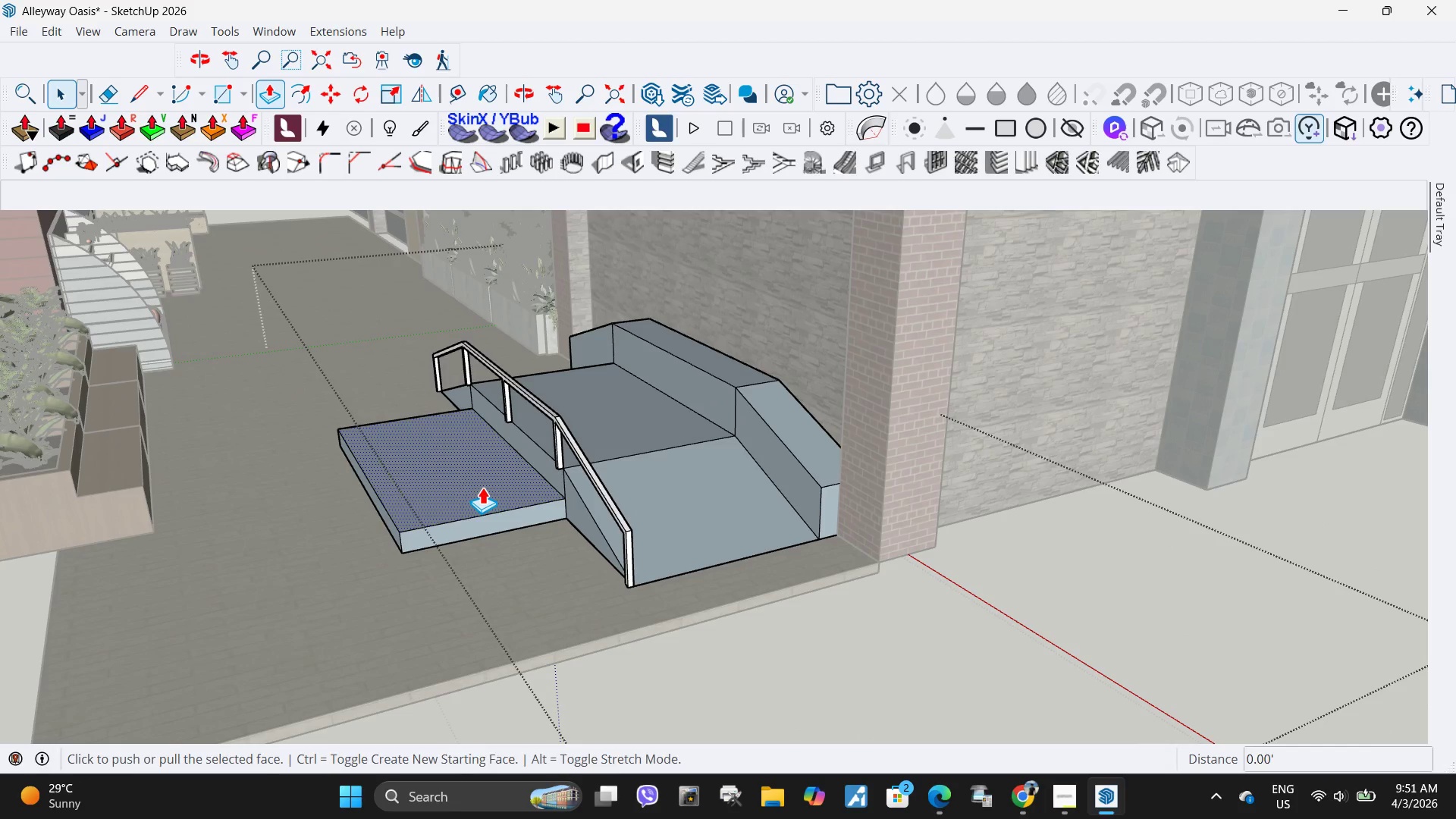 
left_click([482, 487])
 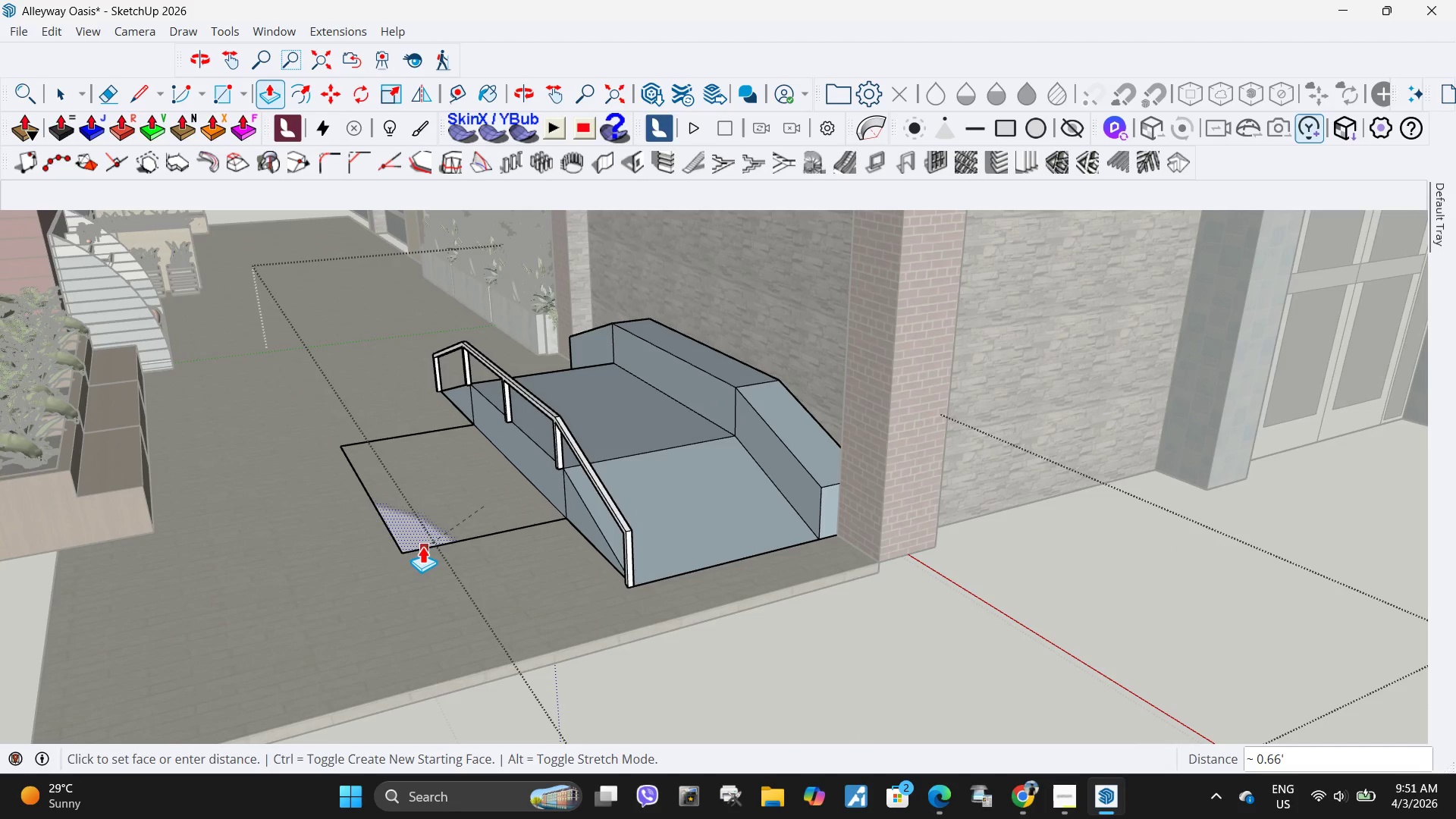 
left_click([422, 546])
 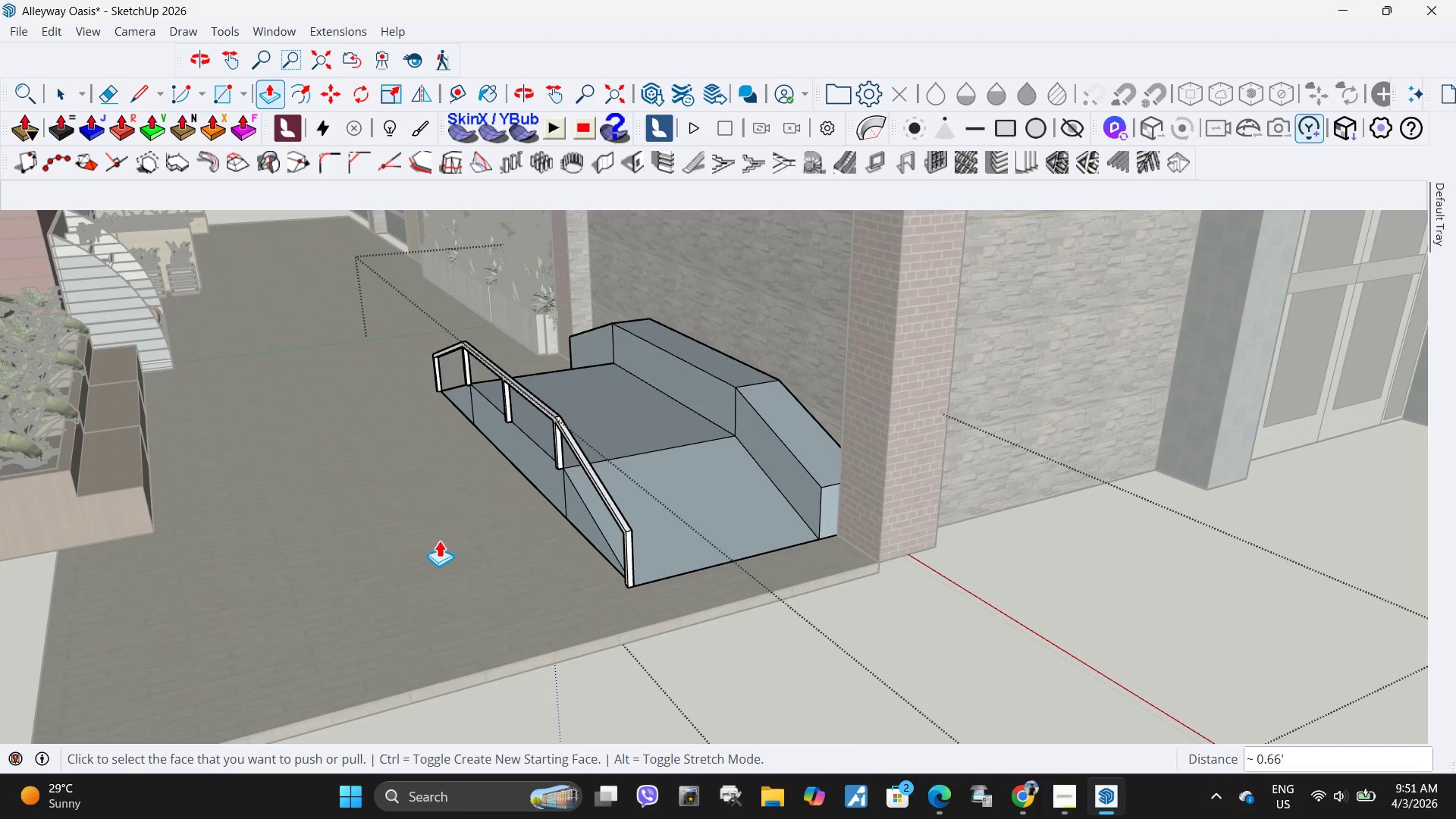 
key(Space)
 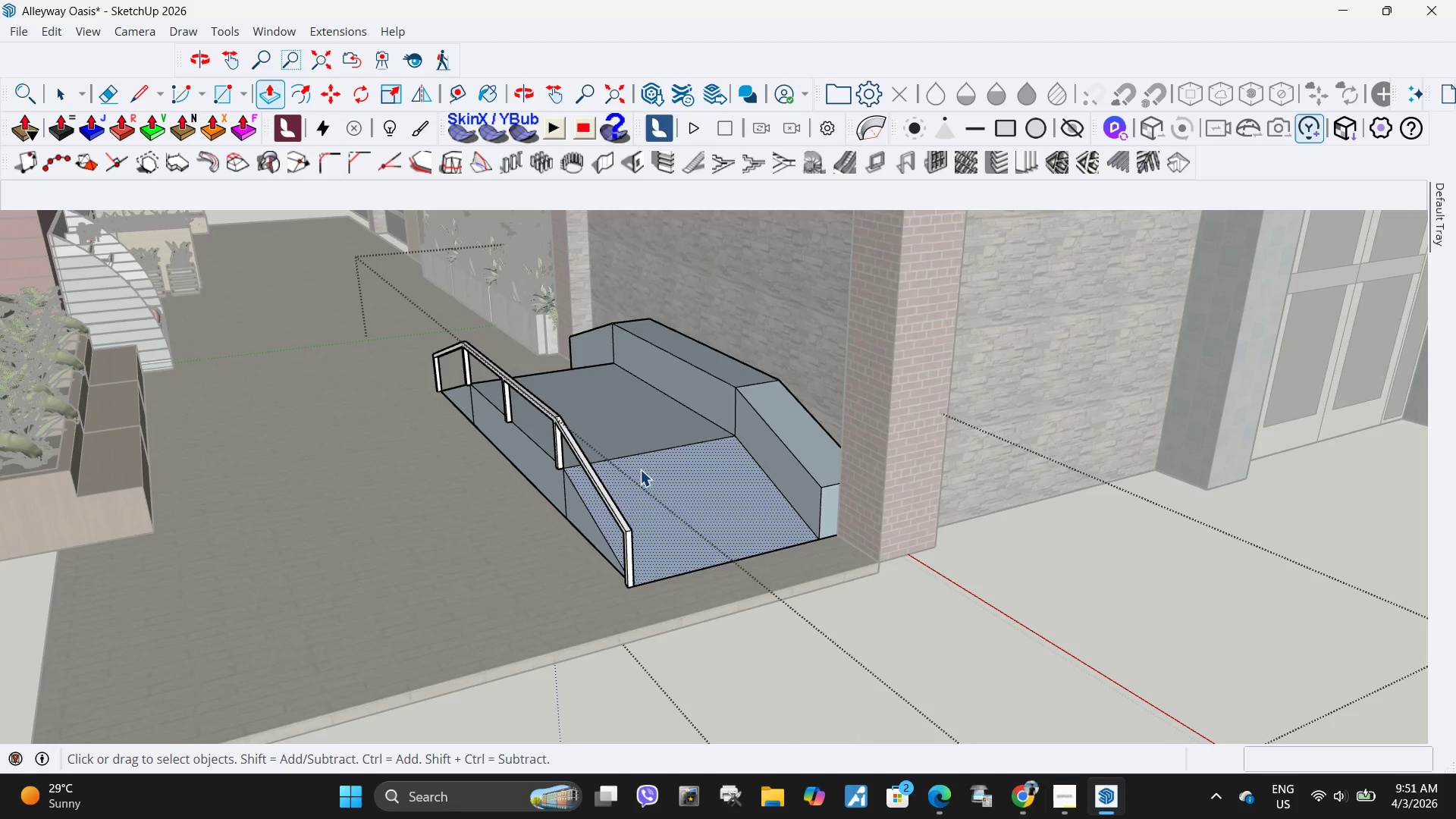 
key(Escape)
 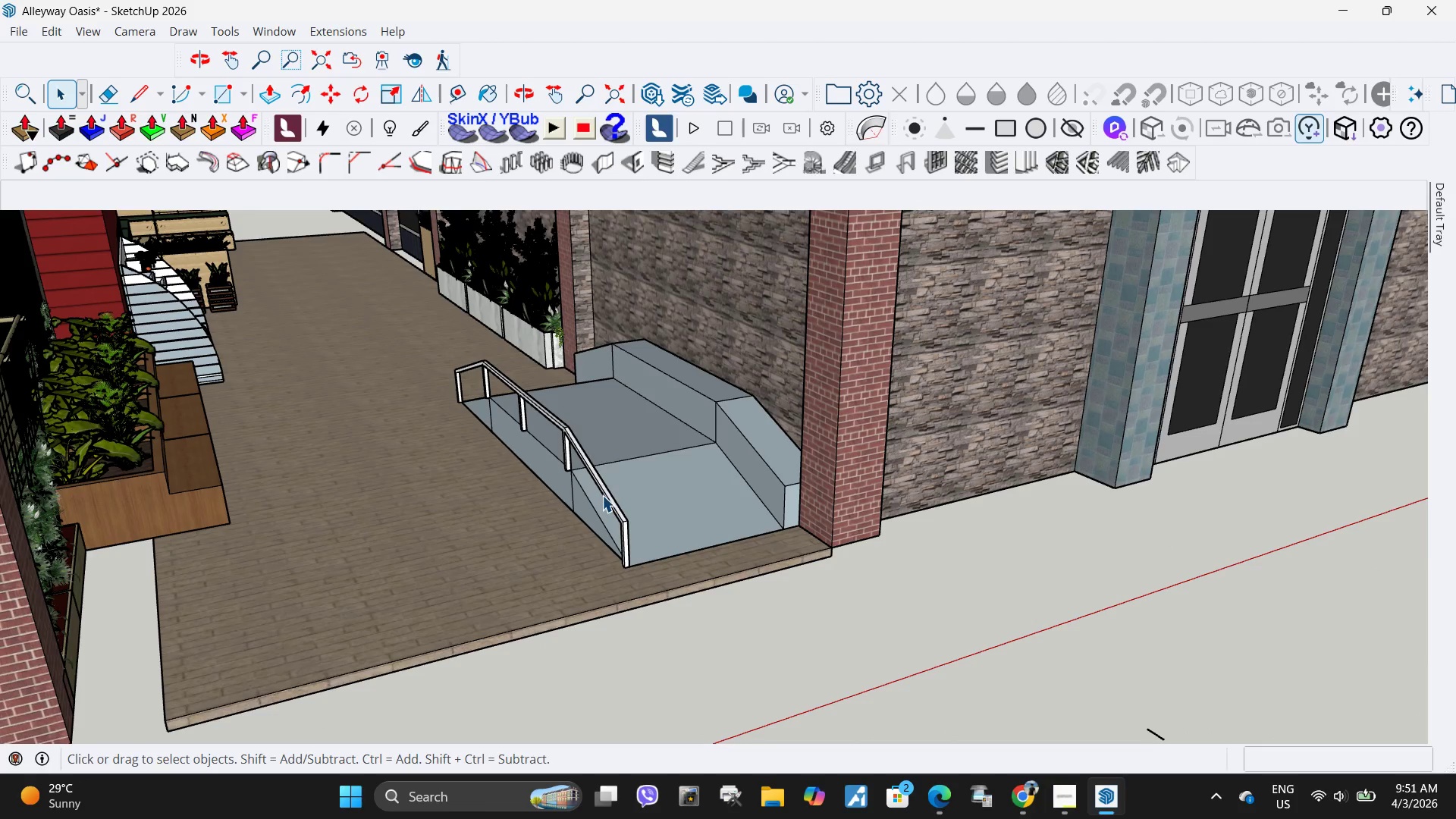 
scroll: coordinate [601, 481], scroll_direction: down, amount: 5.0
 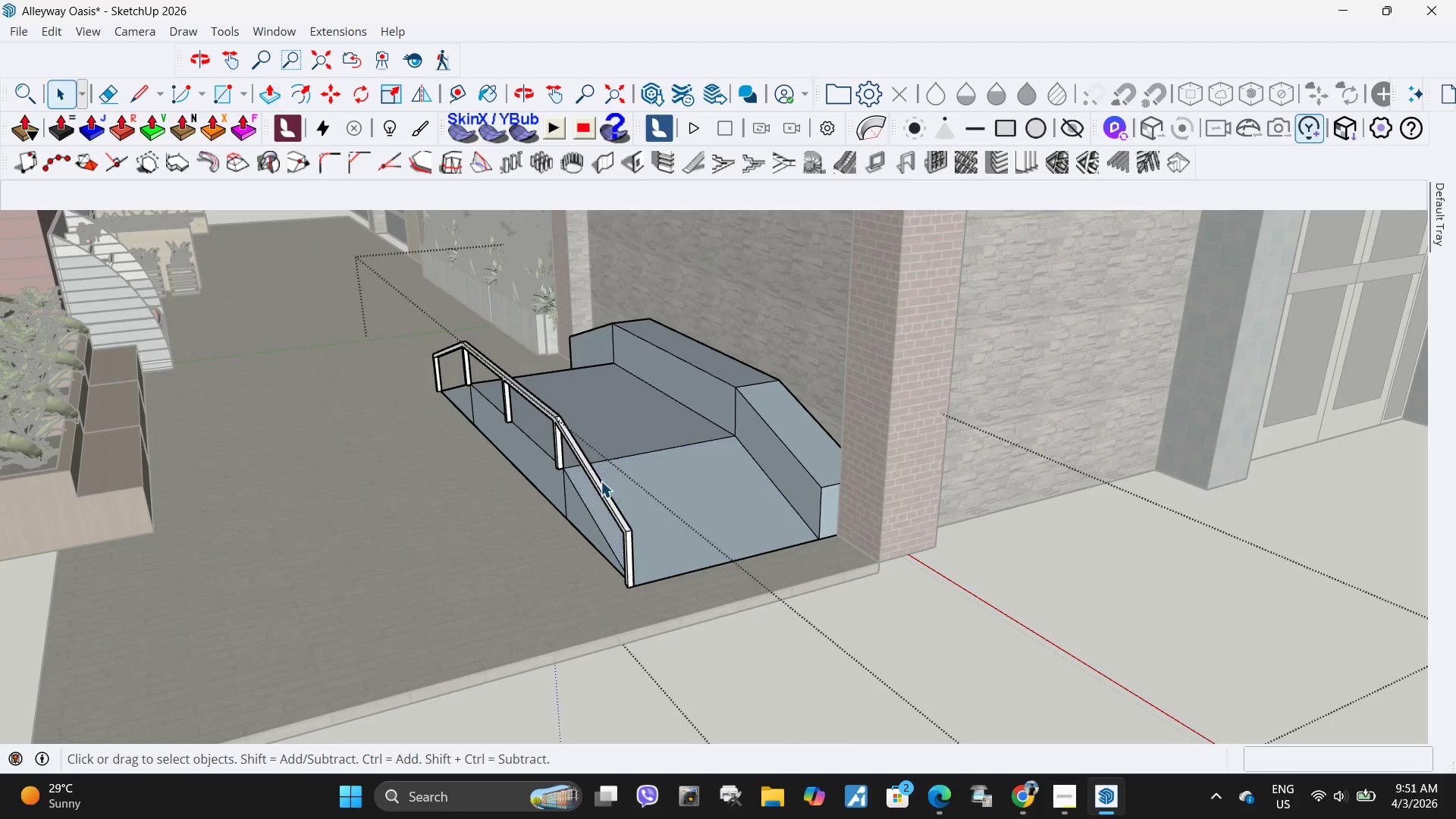 
key(Control+Z)
 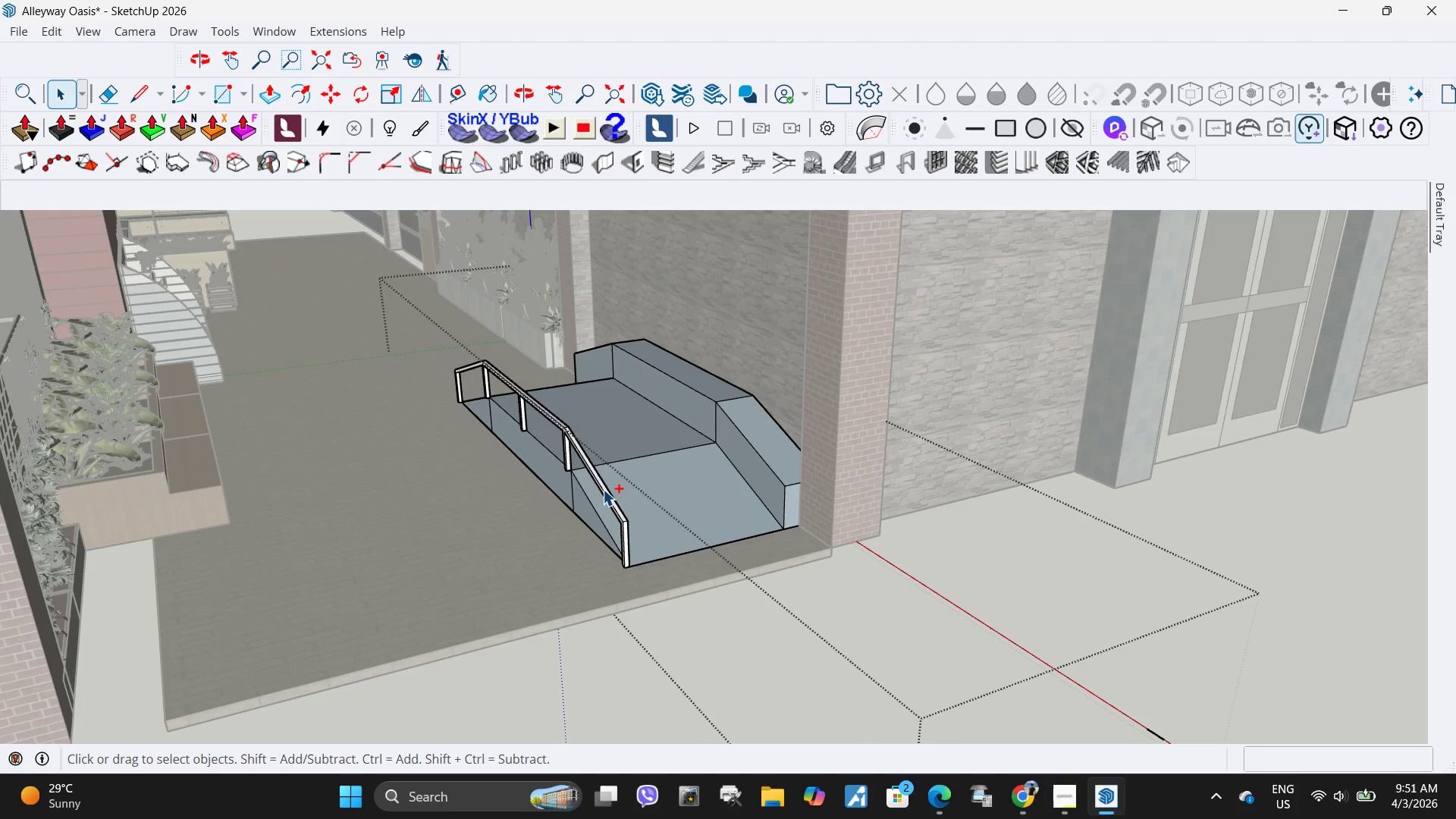 
key(Control+Z)
 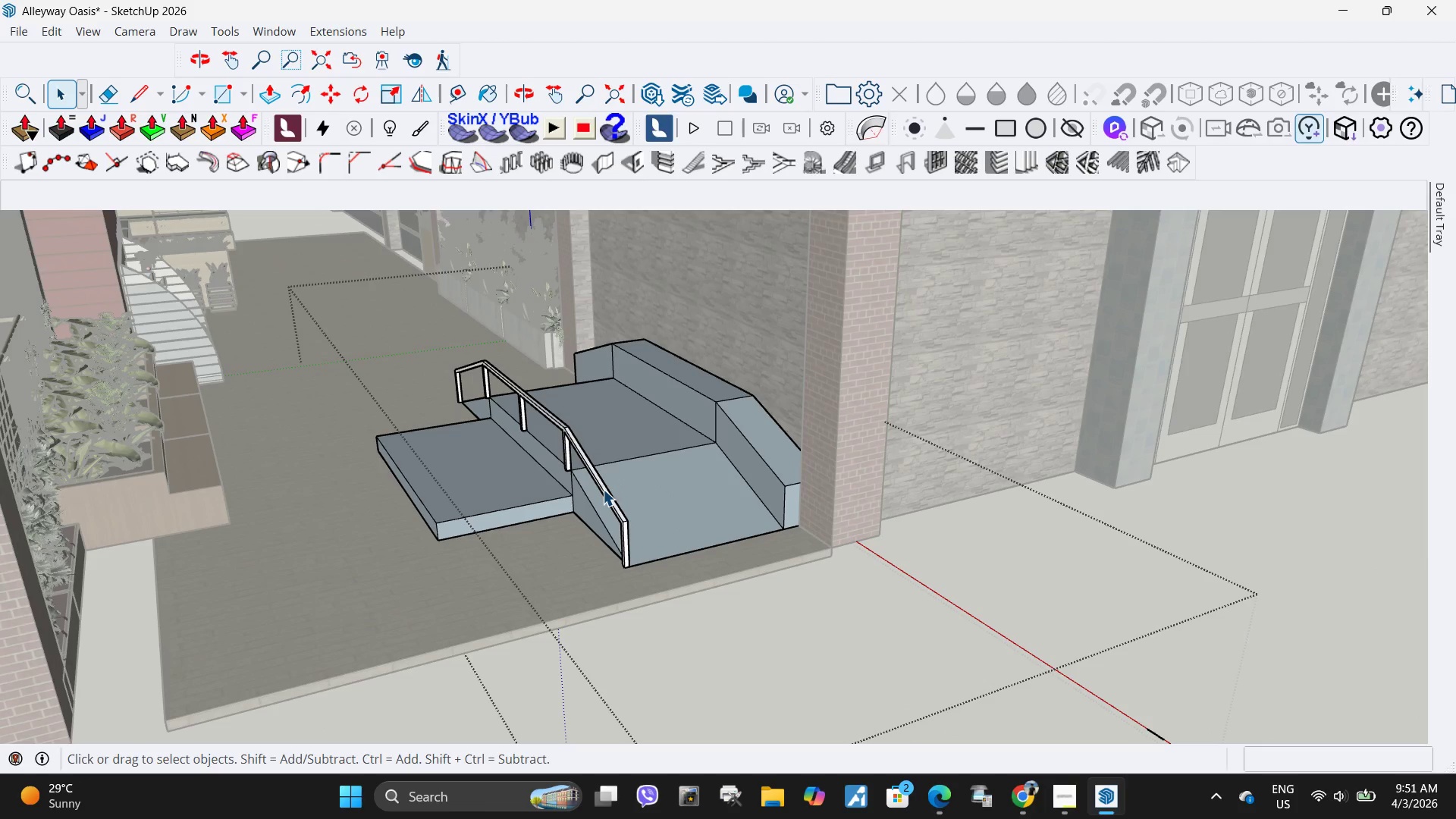 
key(Space)
 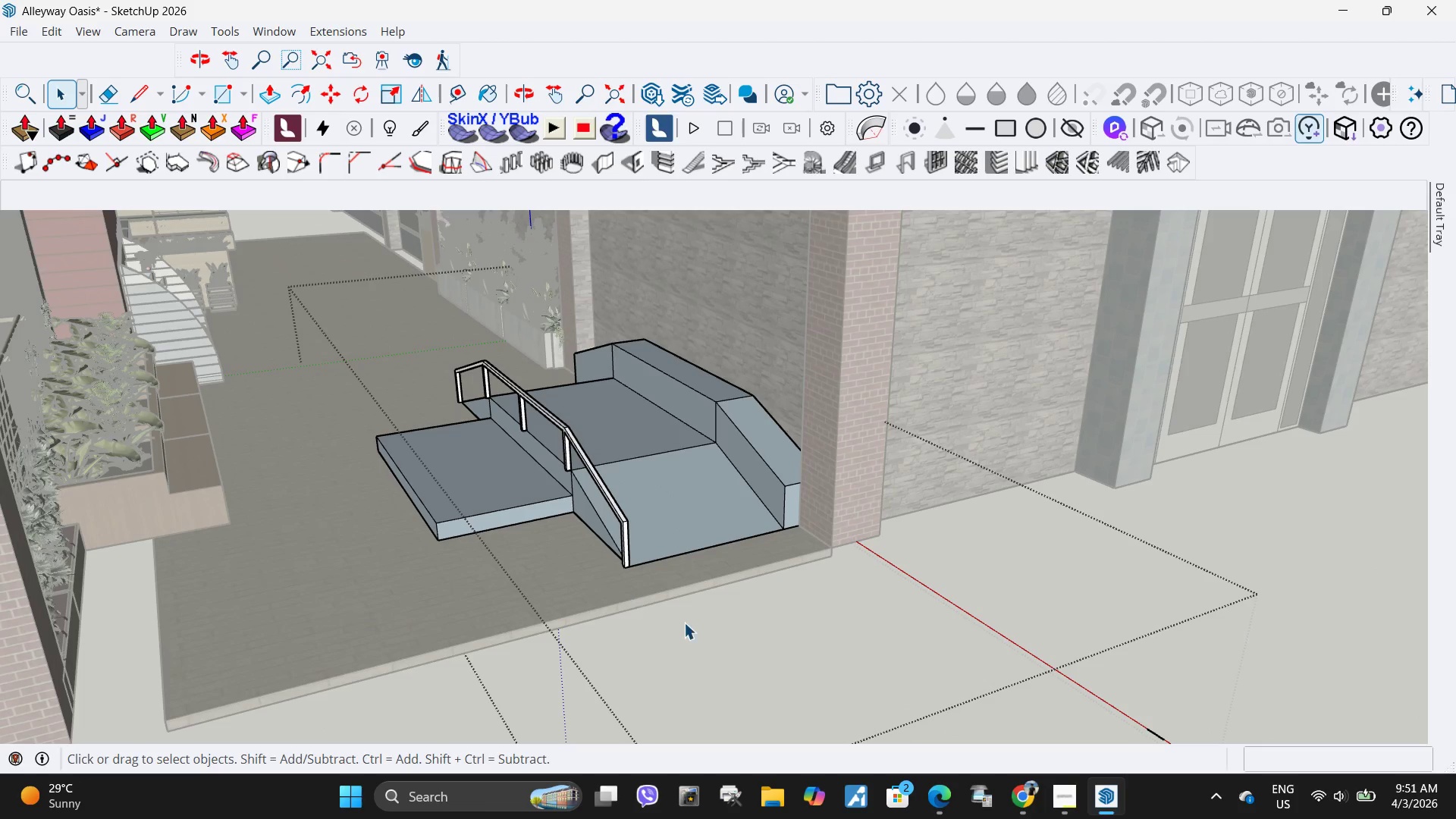 
key(Escape)
 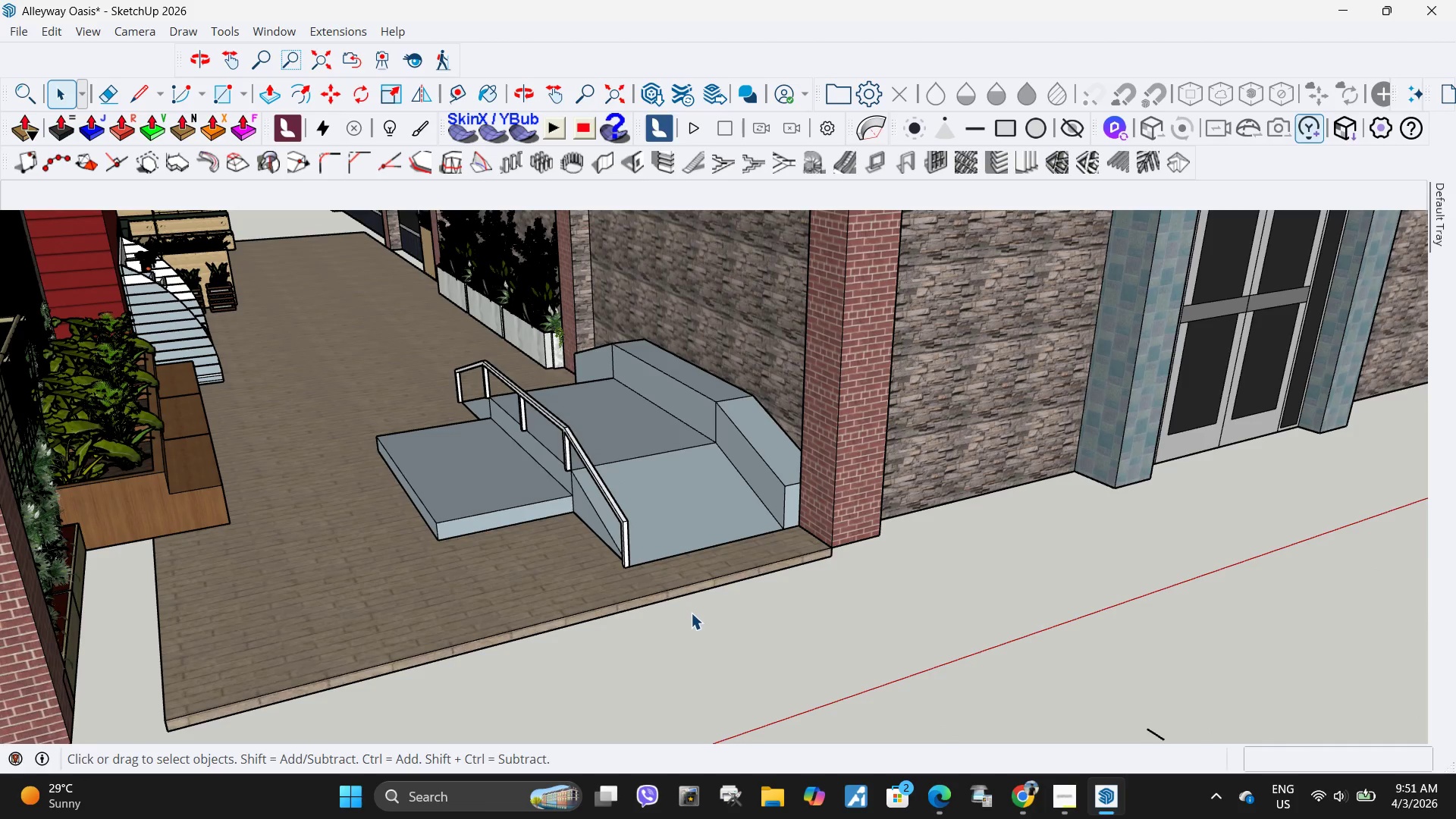 
key(Escape)
 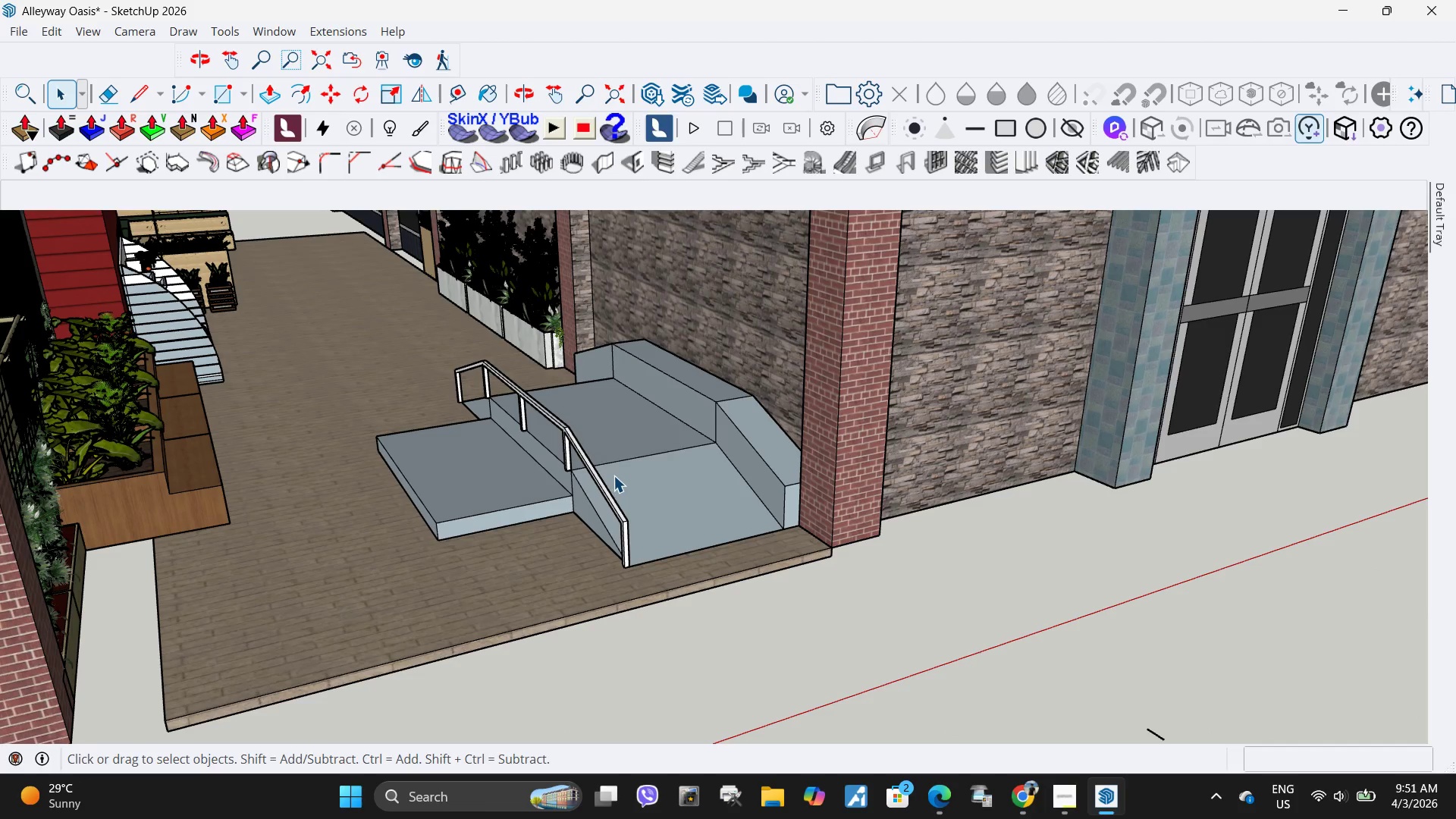 
scroll: coordinate [613, 475], scroll_direction: down, amount: 5.0
 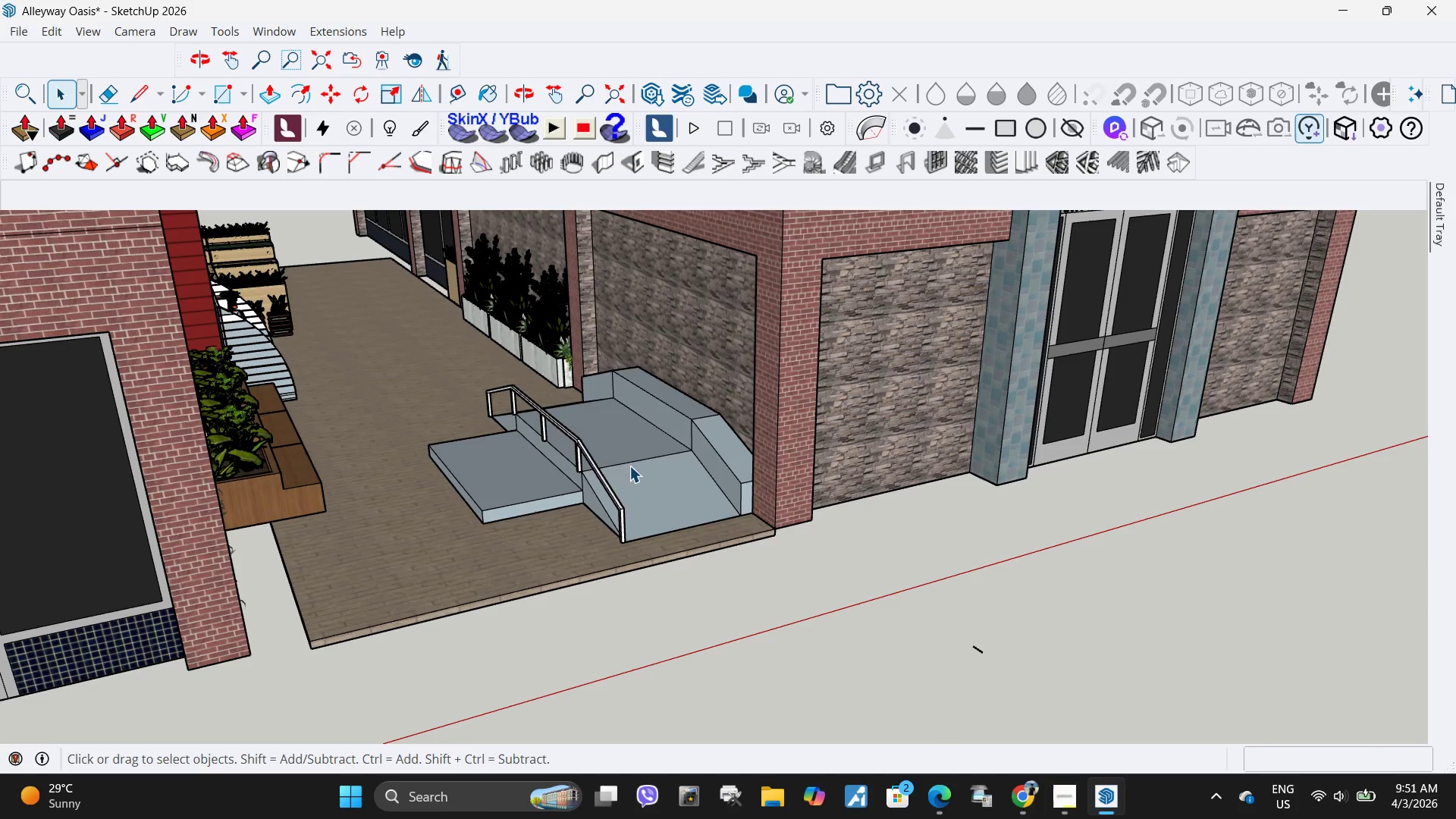 
scroll: coordinate [604, 383], scroll_direction: up, amount: 4.0
 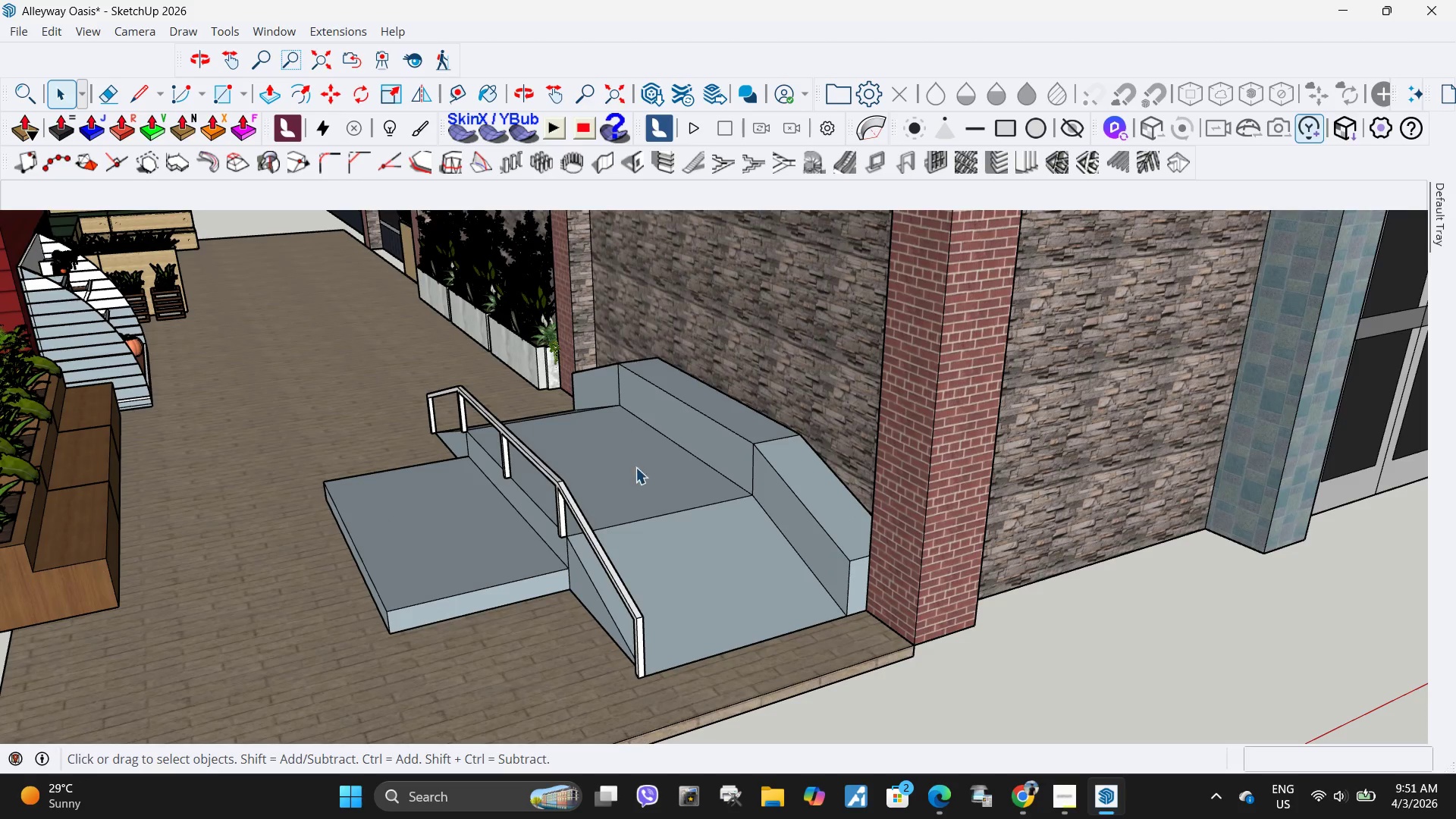 
left_click([642, 474])
 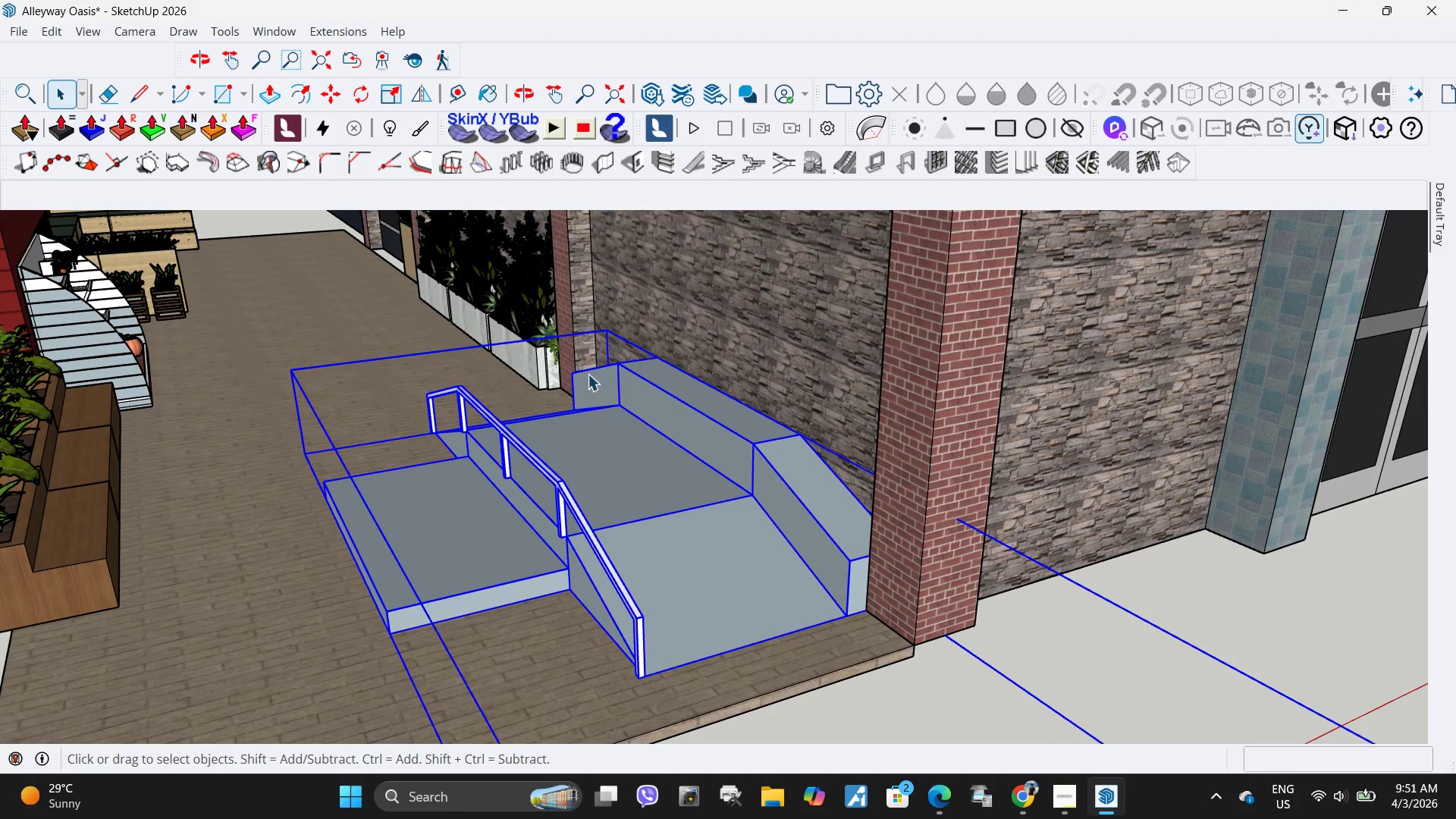 
scroll: coordinate [623, 409], scroll_direction: up, amount: 6.0
 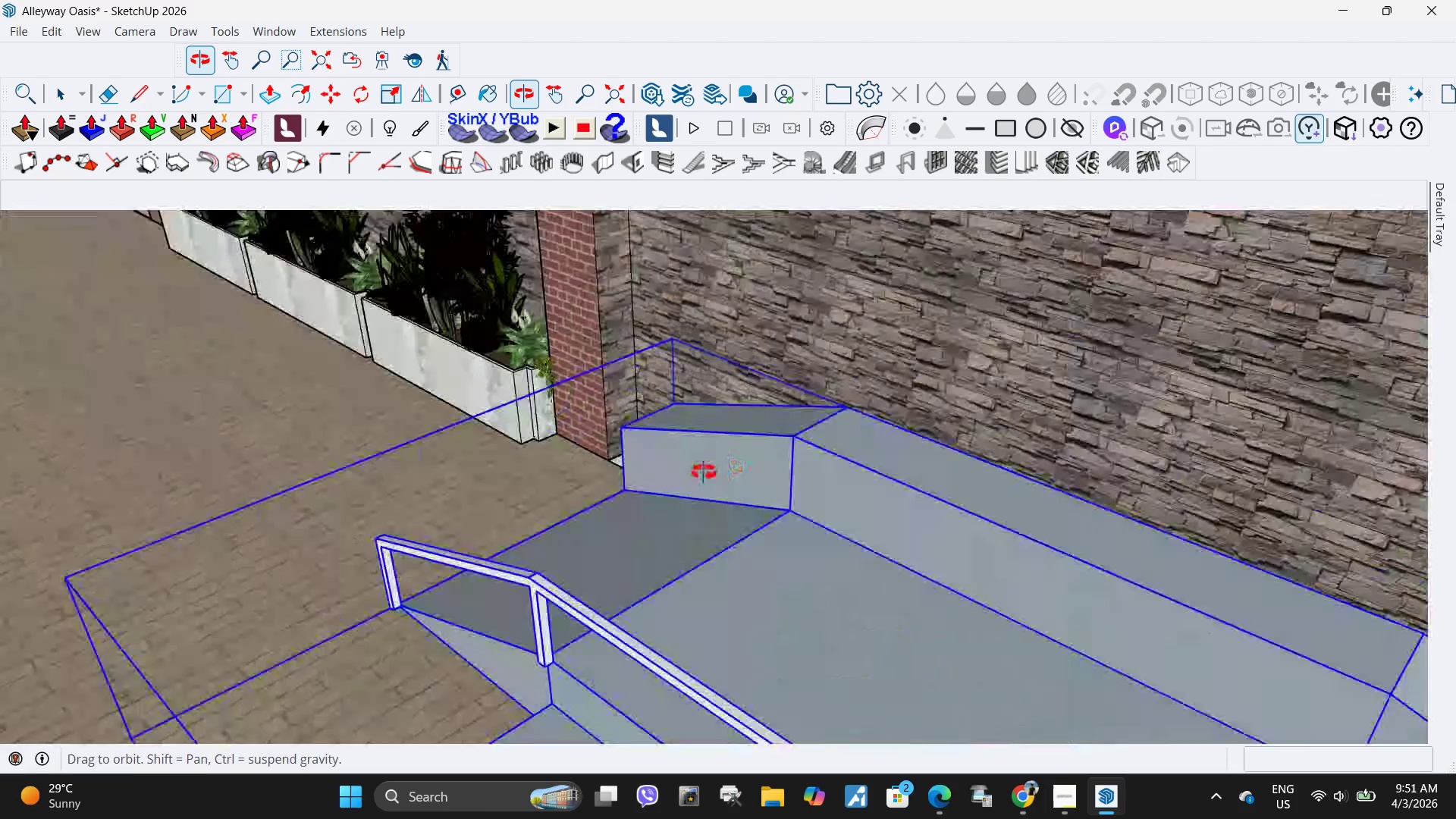 
scroll: coordinate [622, 478], scroll_direction: down, amount: 6.0
 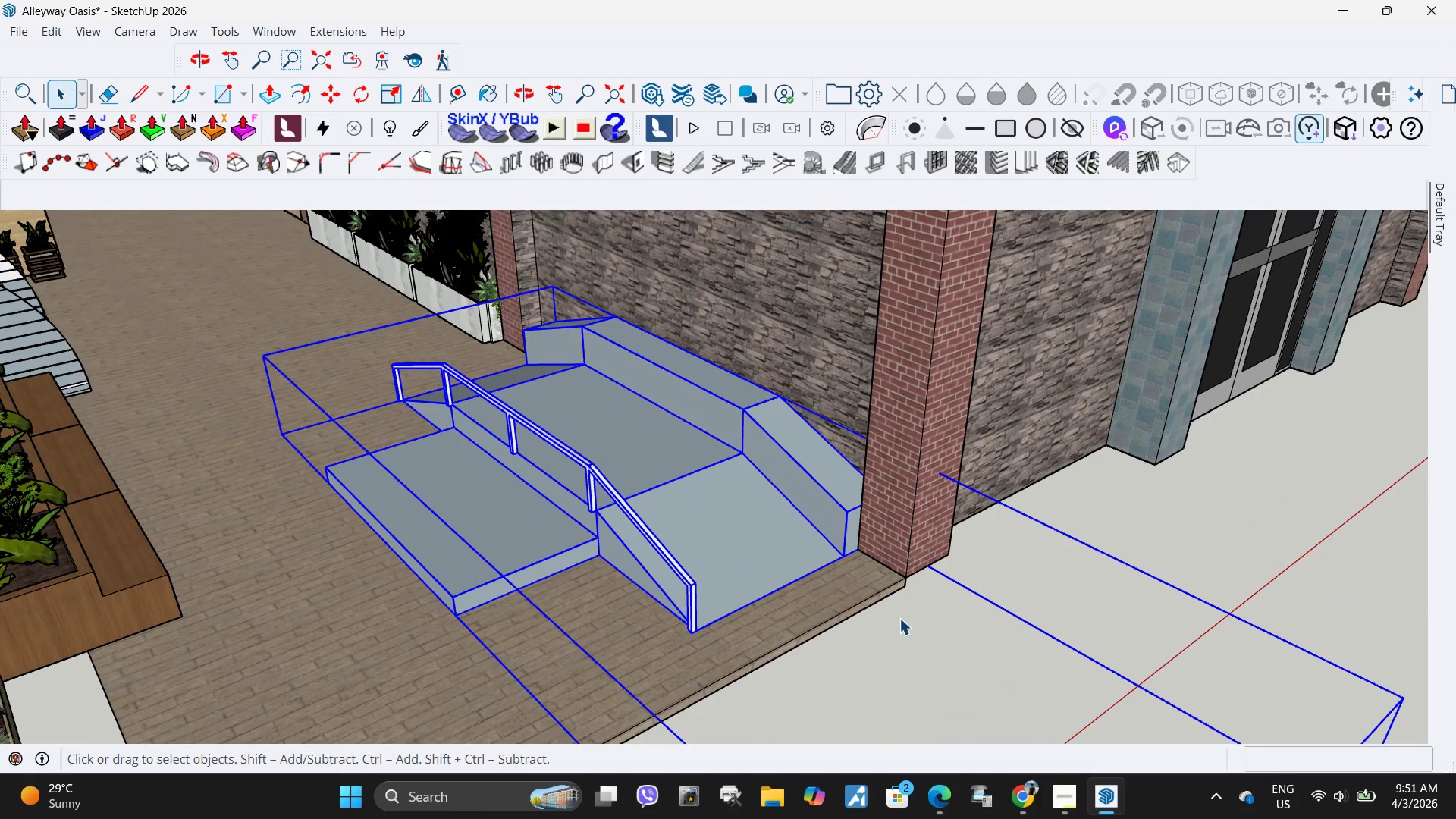 
key(M)
 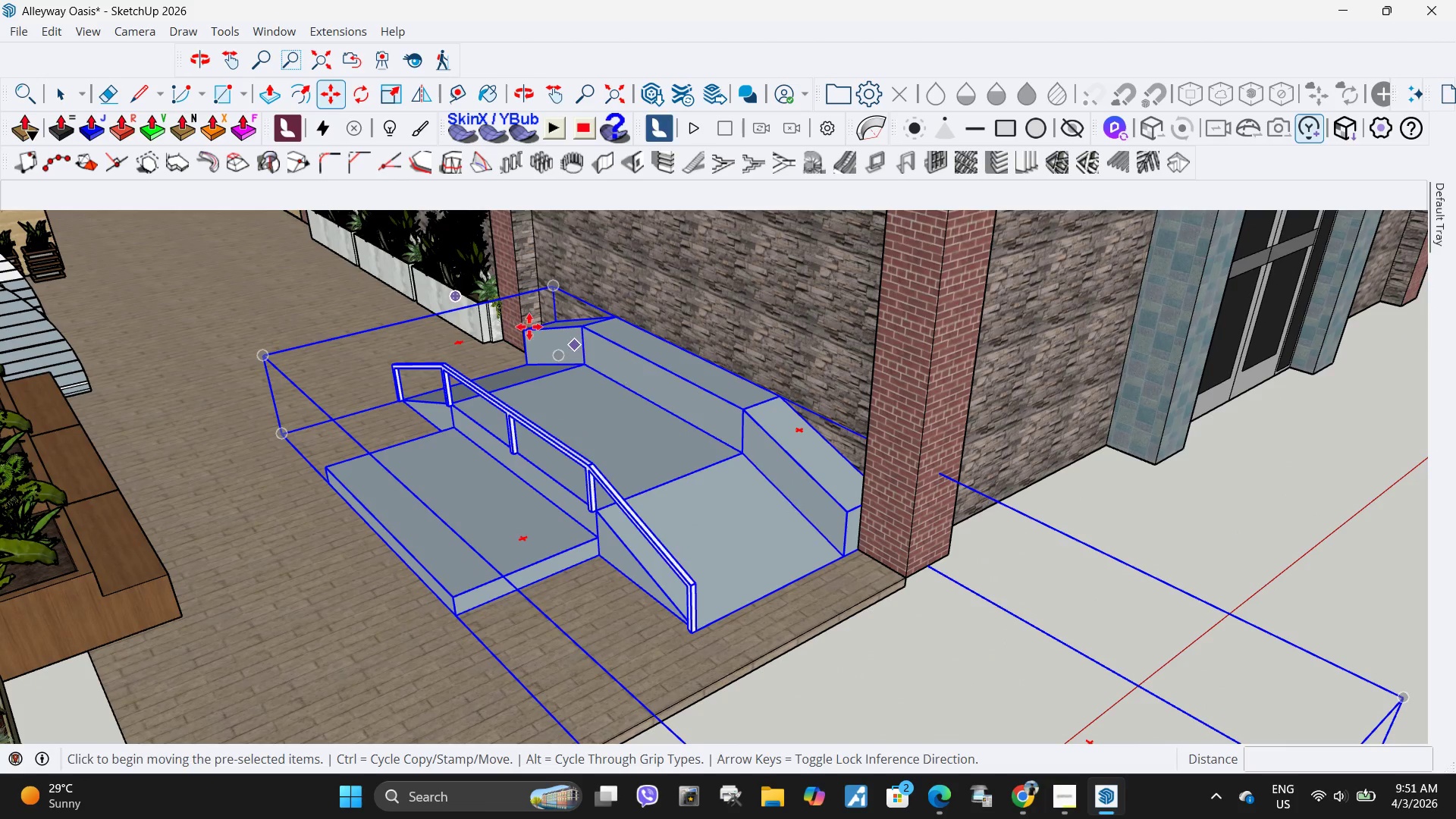 
scroll: coordinate [742, 491], scroll_direction: up, amount: 11.0
 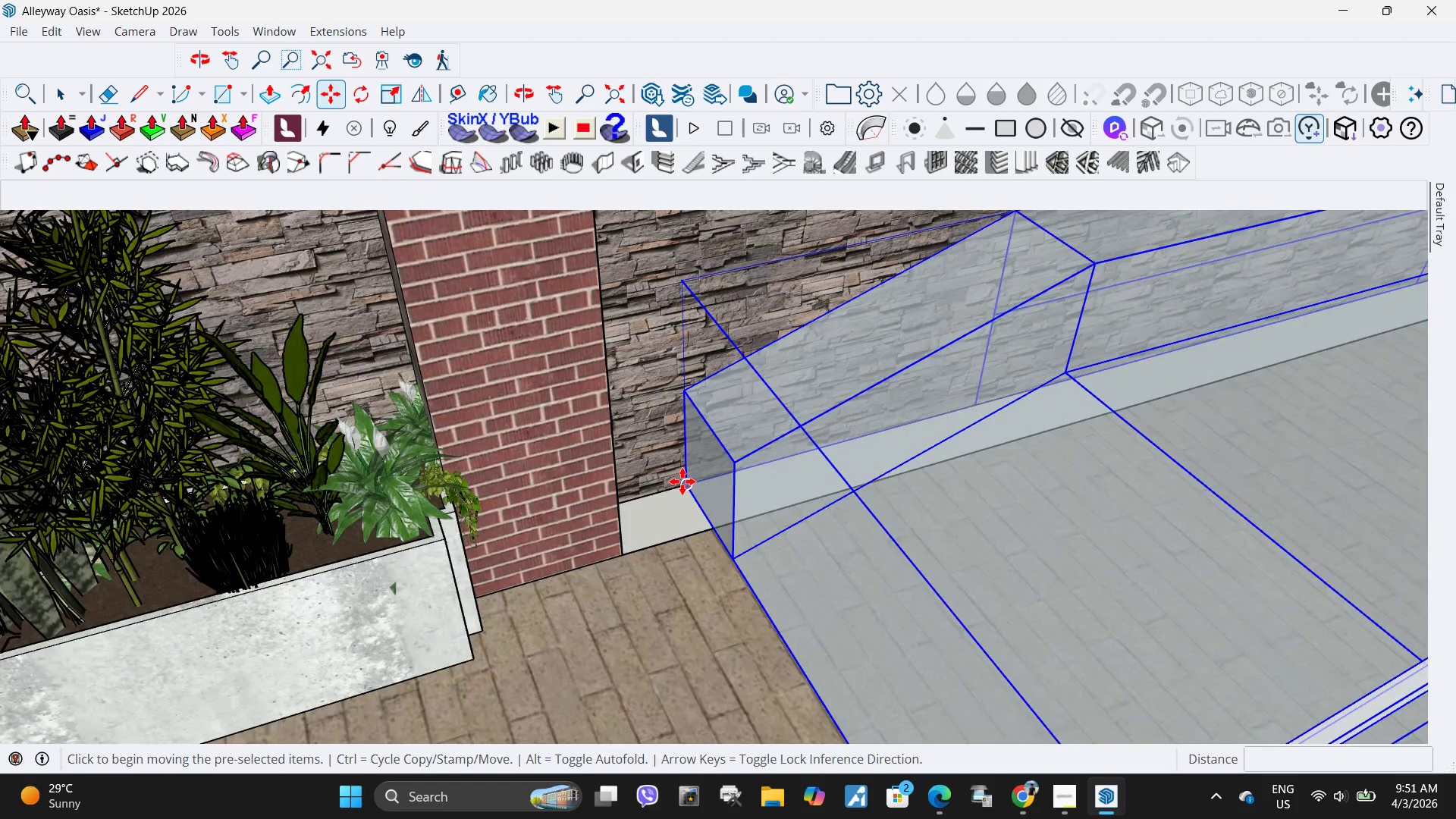 
left_click([684, 482])
 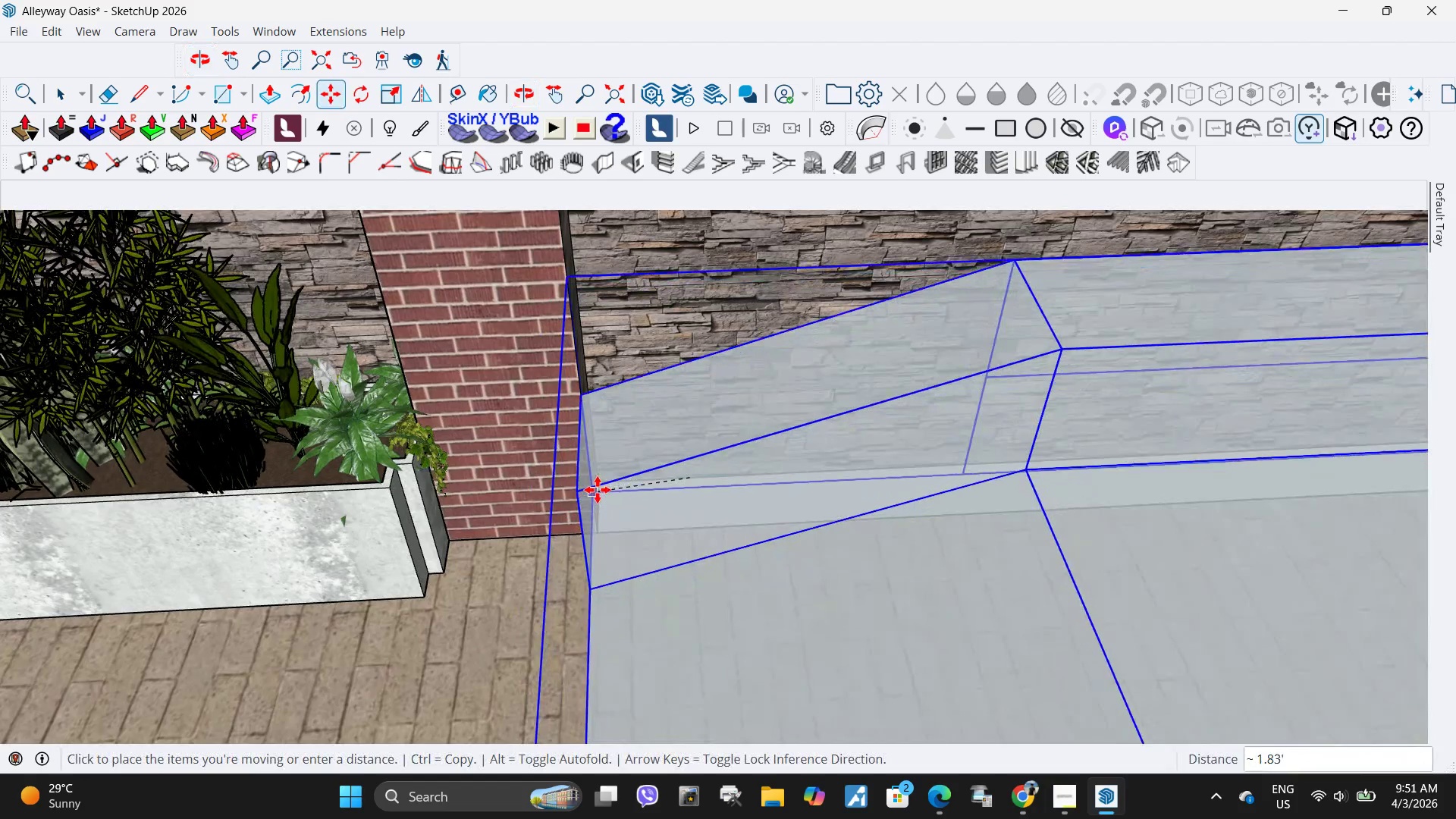 
left_click([601, 484])
 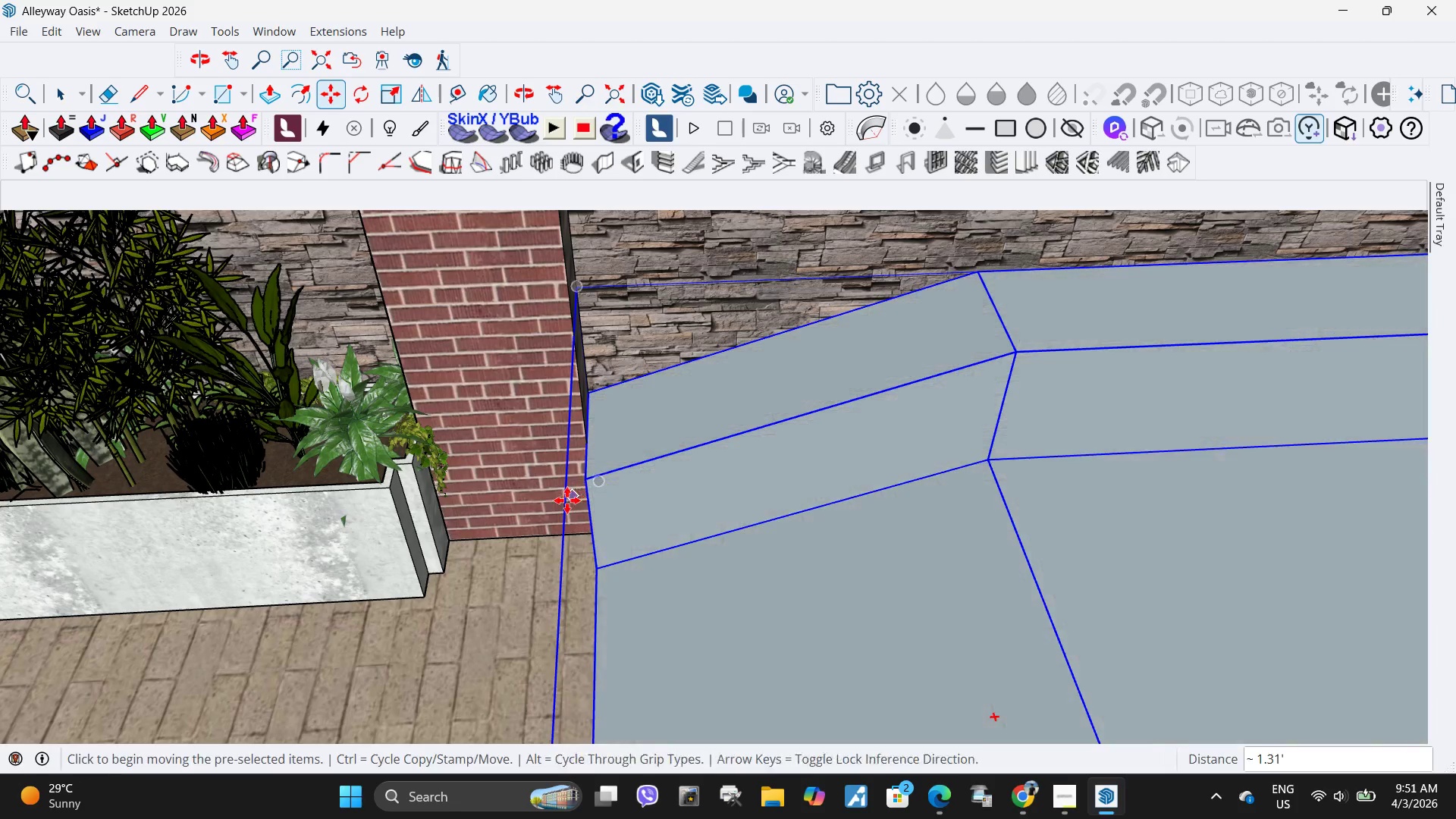 
key(Space)
 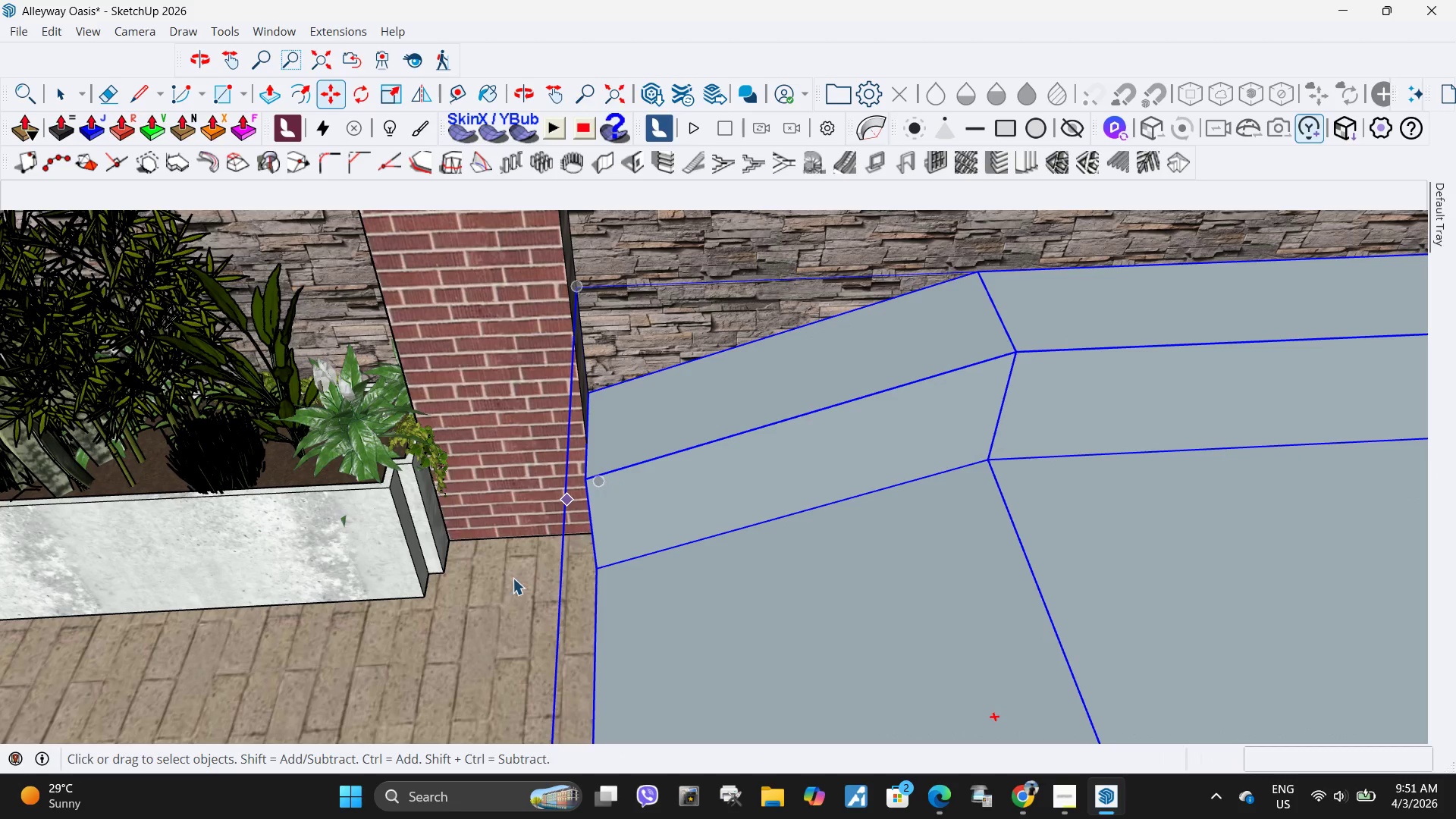 
left_click([513, 578])
 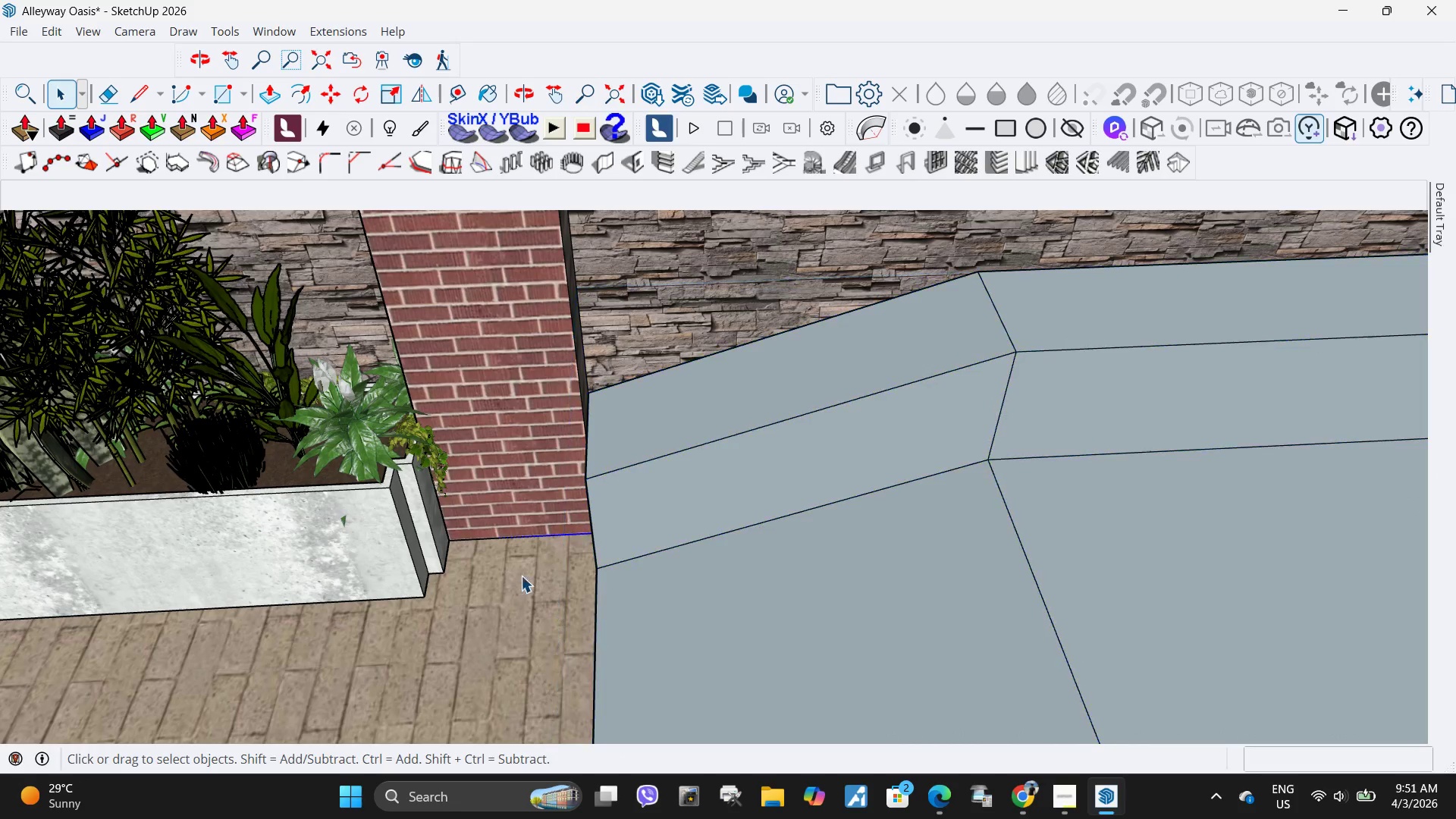 
key(Escape)
 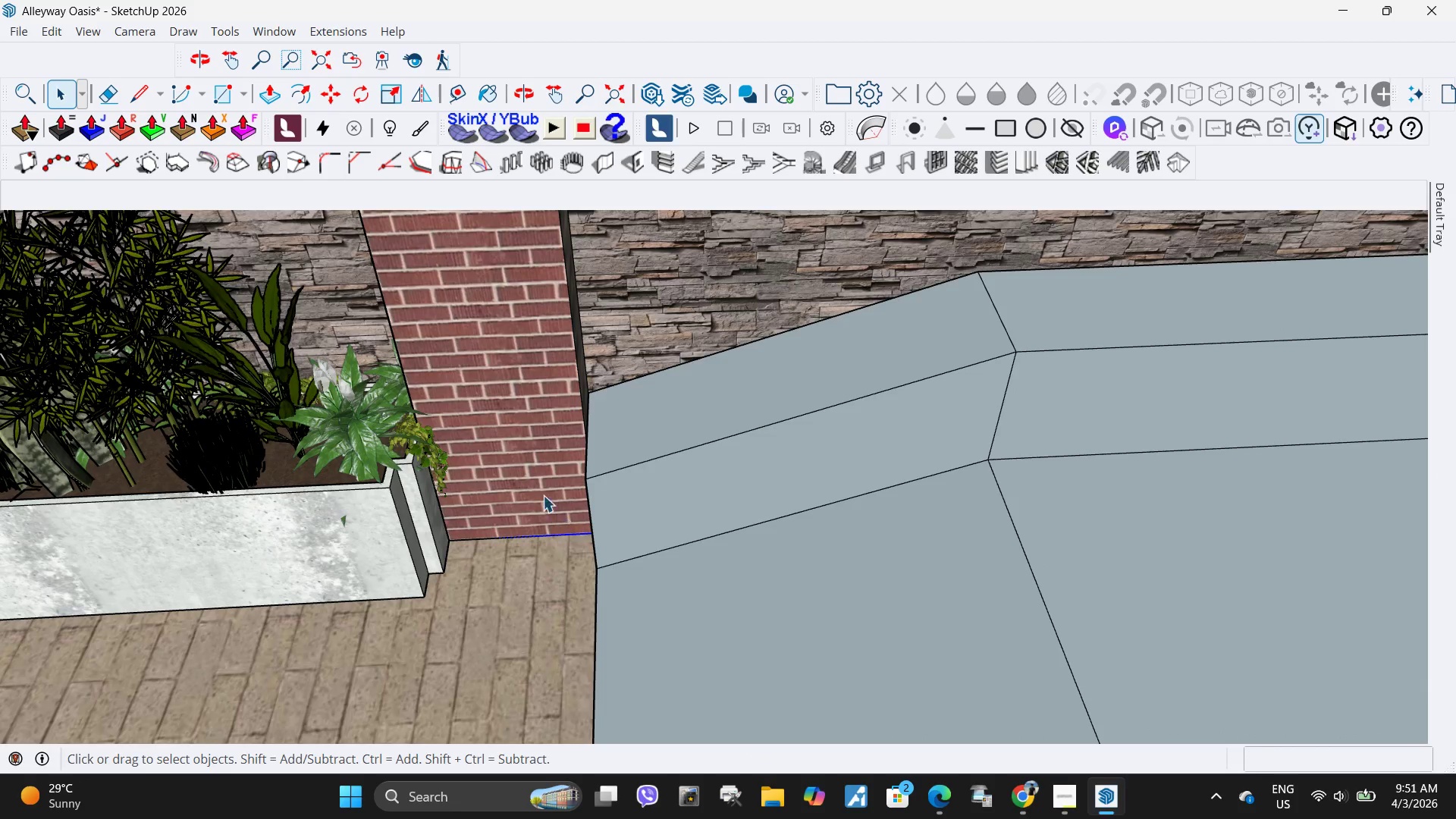 
scroll: coordinate [478, 365], scroll_direction: down, amount: 21.0
 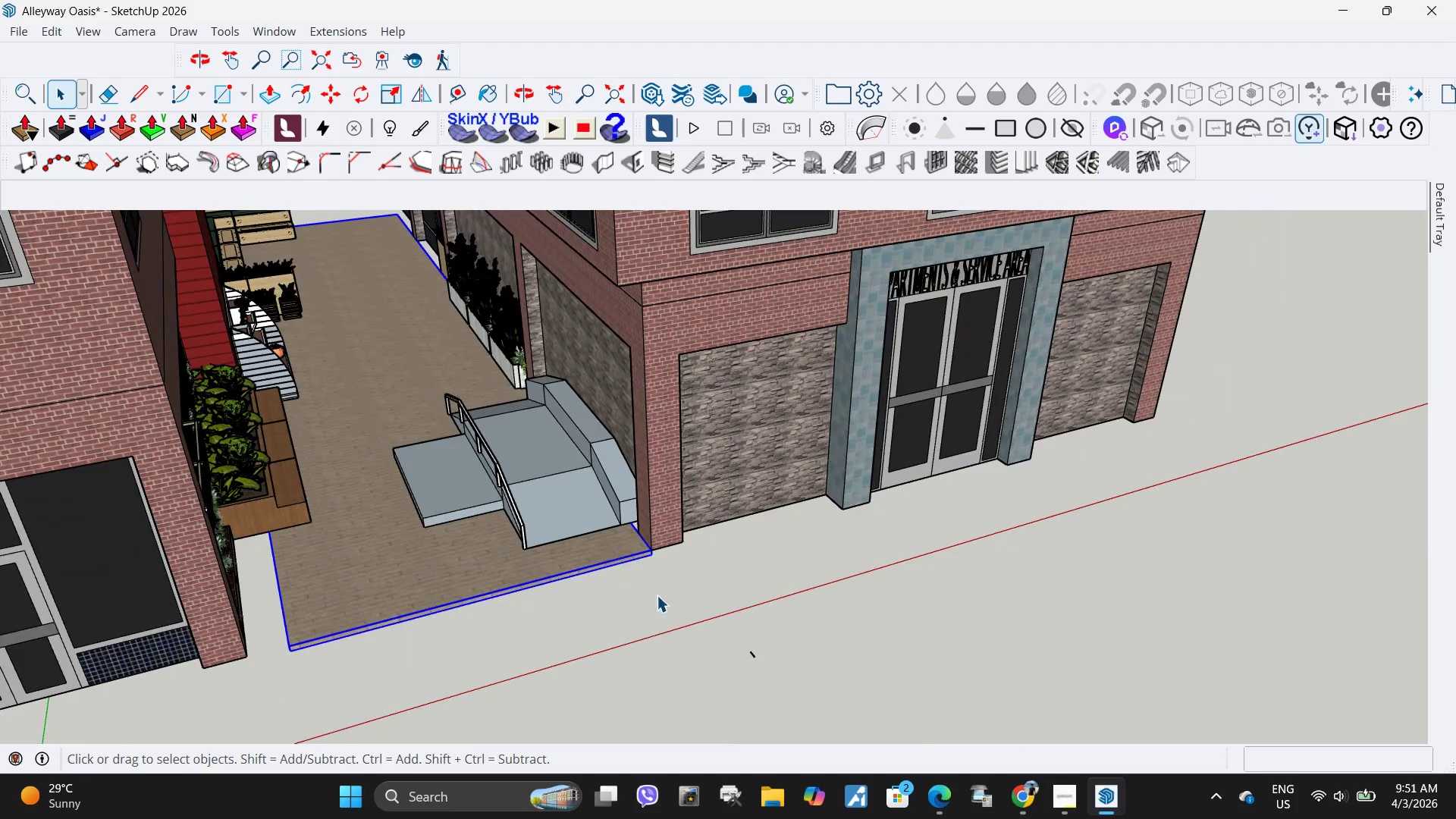 
left_click([722, 609])
 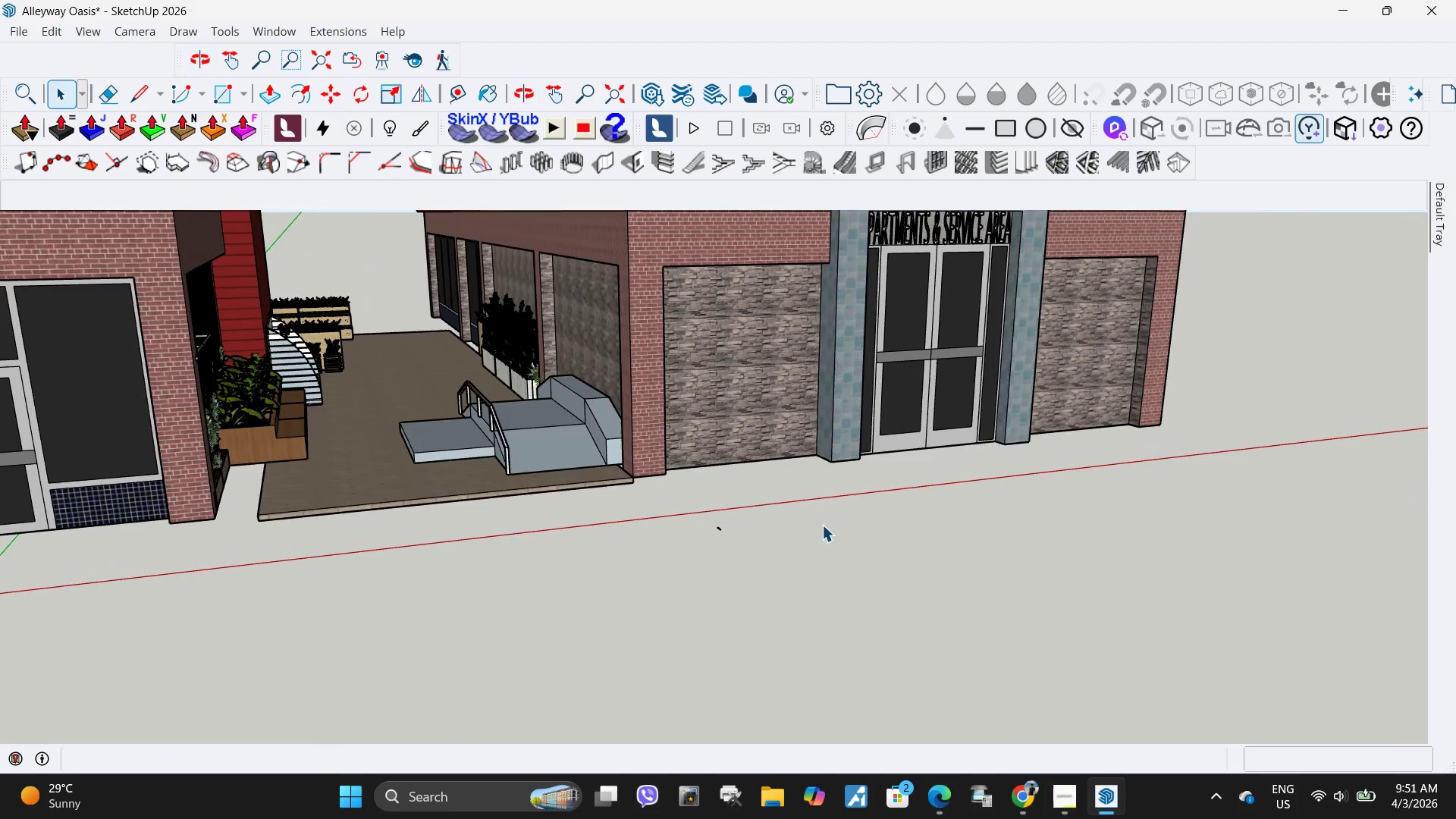 
key(H)
 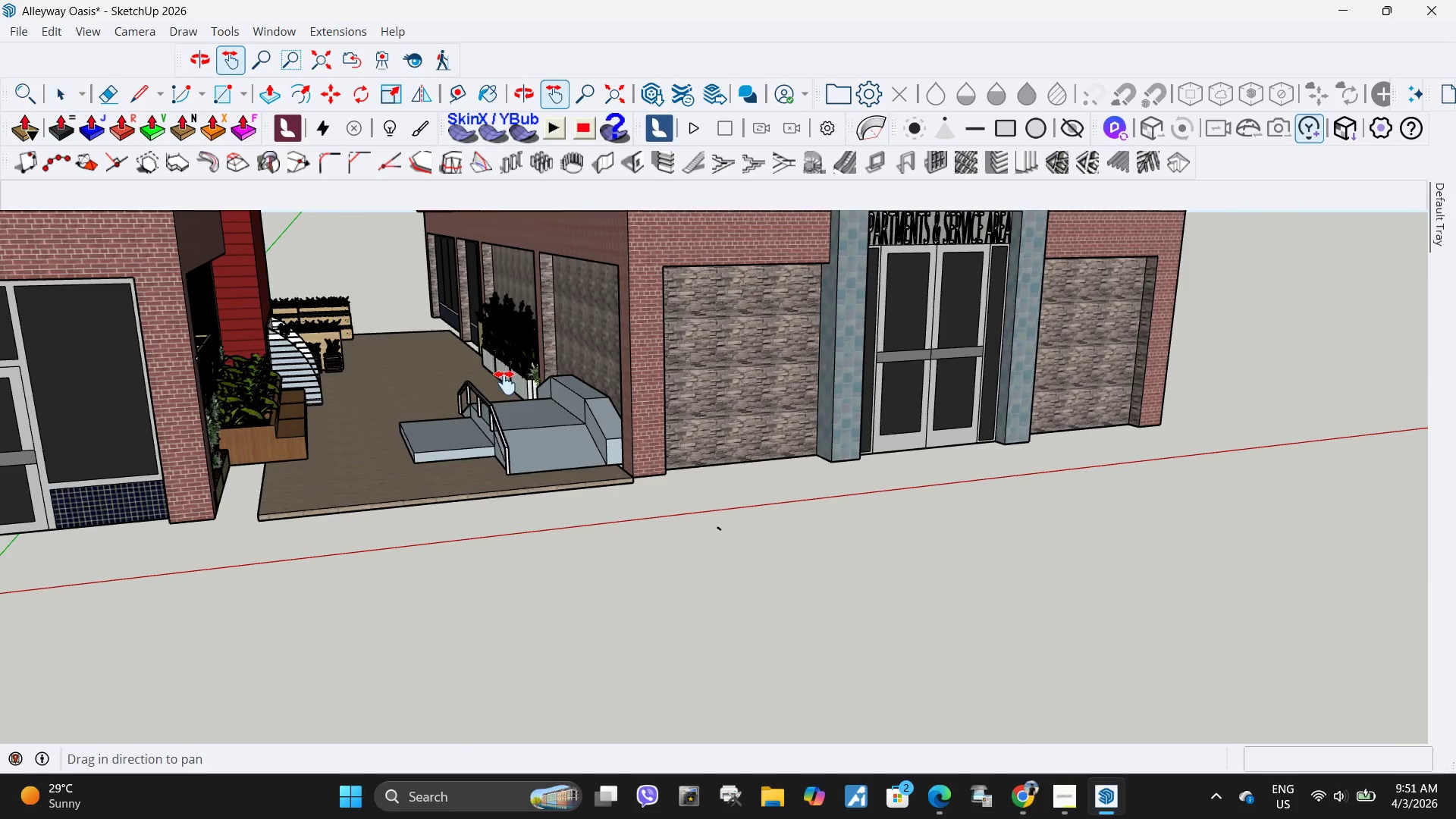 
left_click_drag(start_coordinate=[509, 383], to_coordinate=[672, 406])
 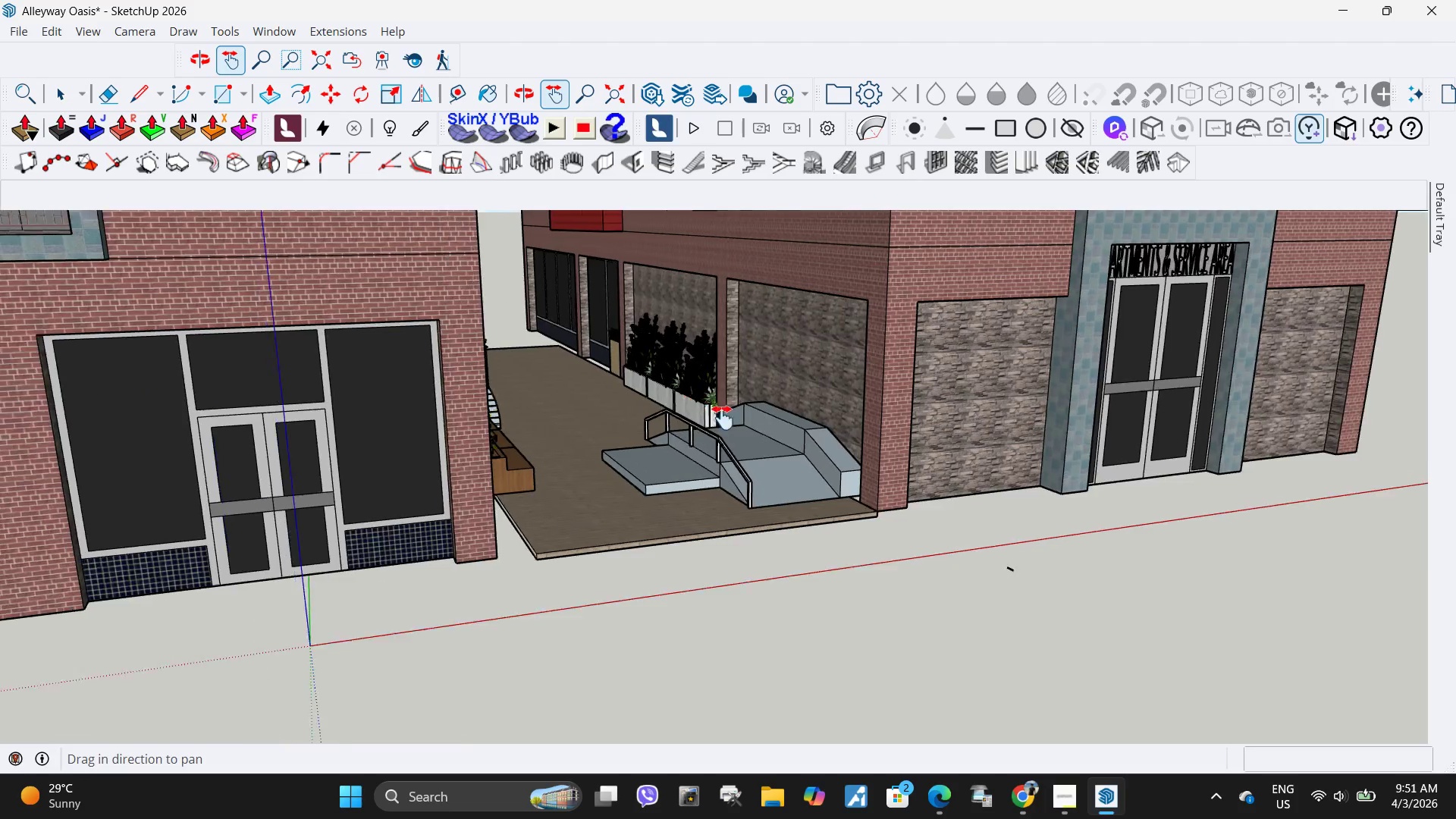 
left_click_drag(start_coordinate=[673, 406], to_coordinate=[684, 408])
 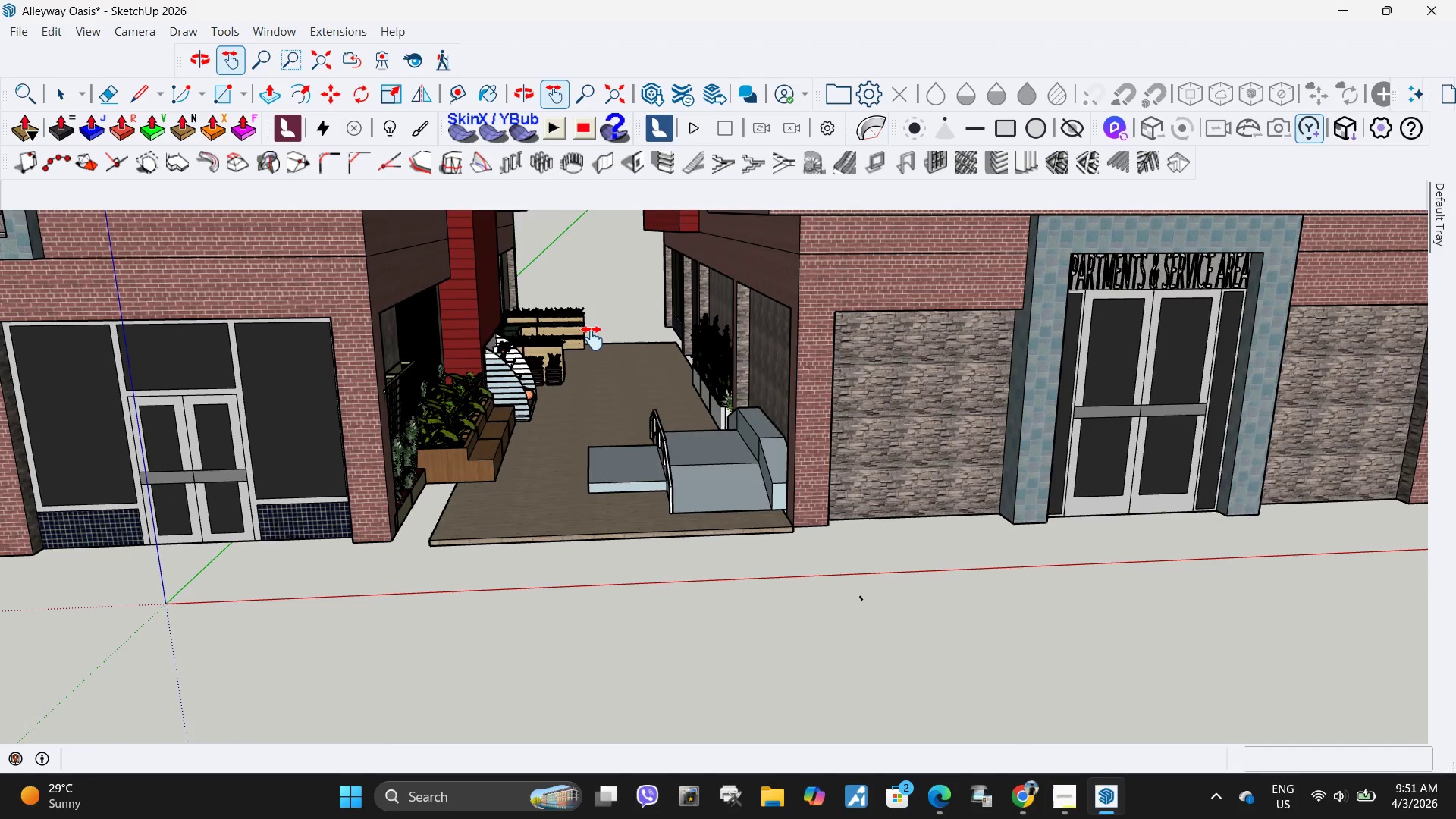 
left_click_drag(start_coordinate=[634, 380], to_coordinate=[664, 443])
 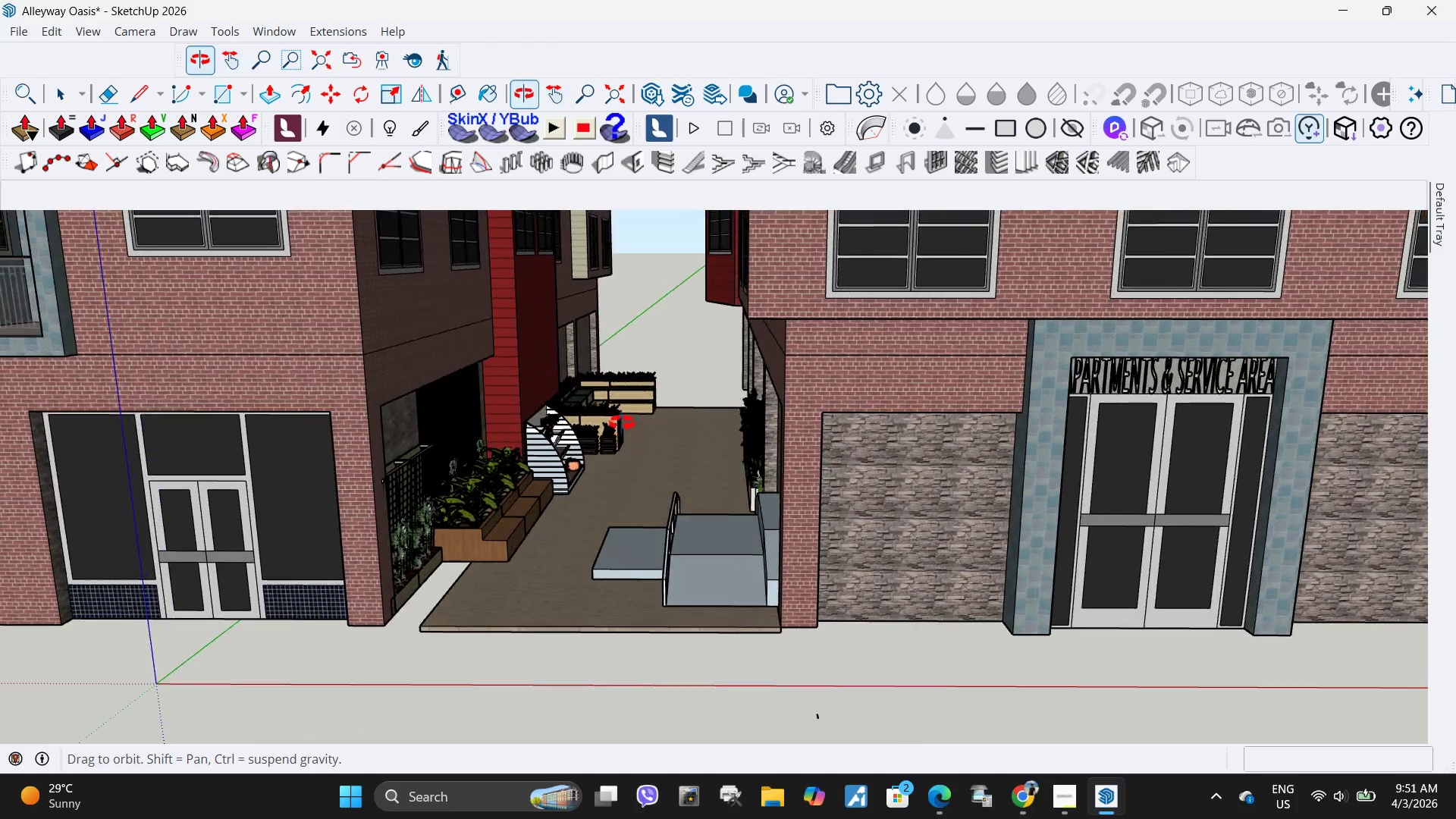 
double_click([664, 443])
 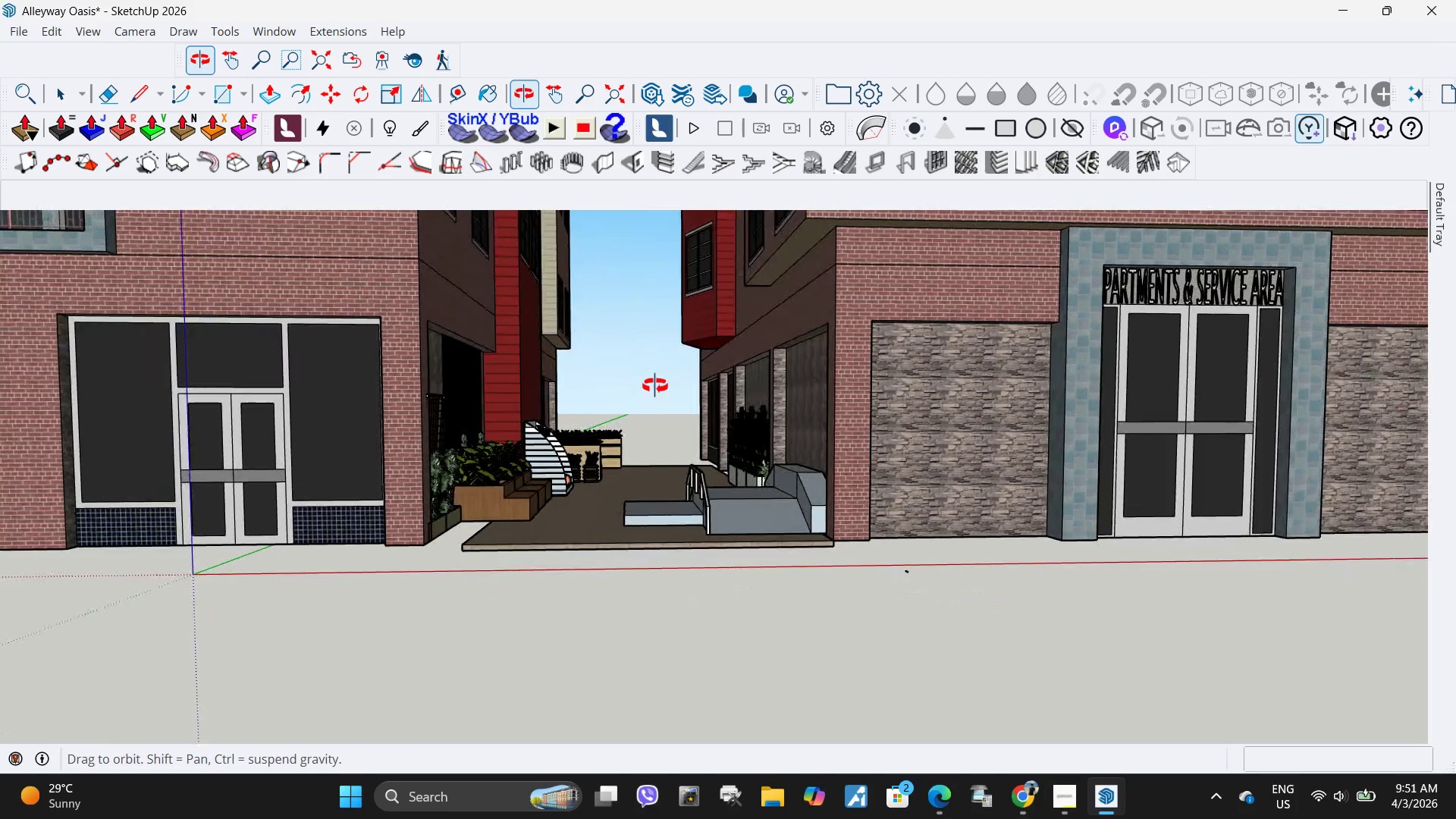 
scroll: coordinate [628, 457], scroll_direction: down, amount: 4.0
 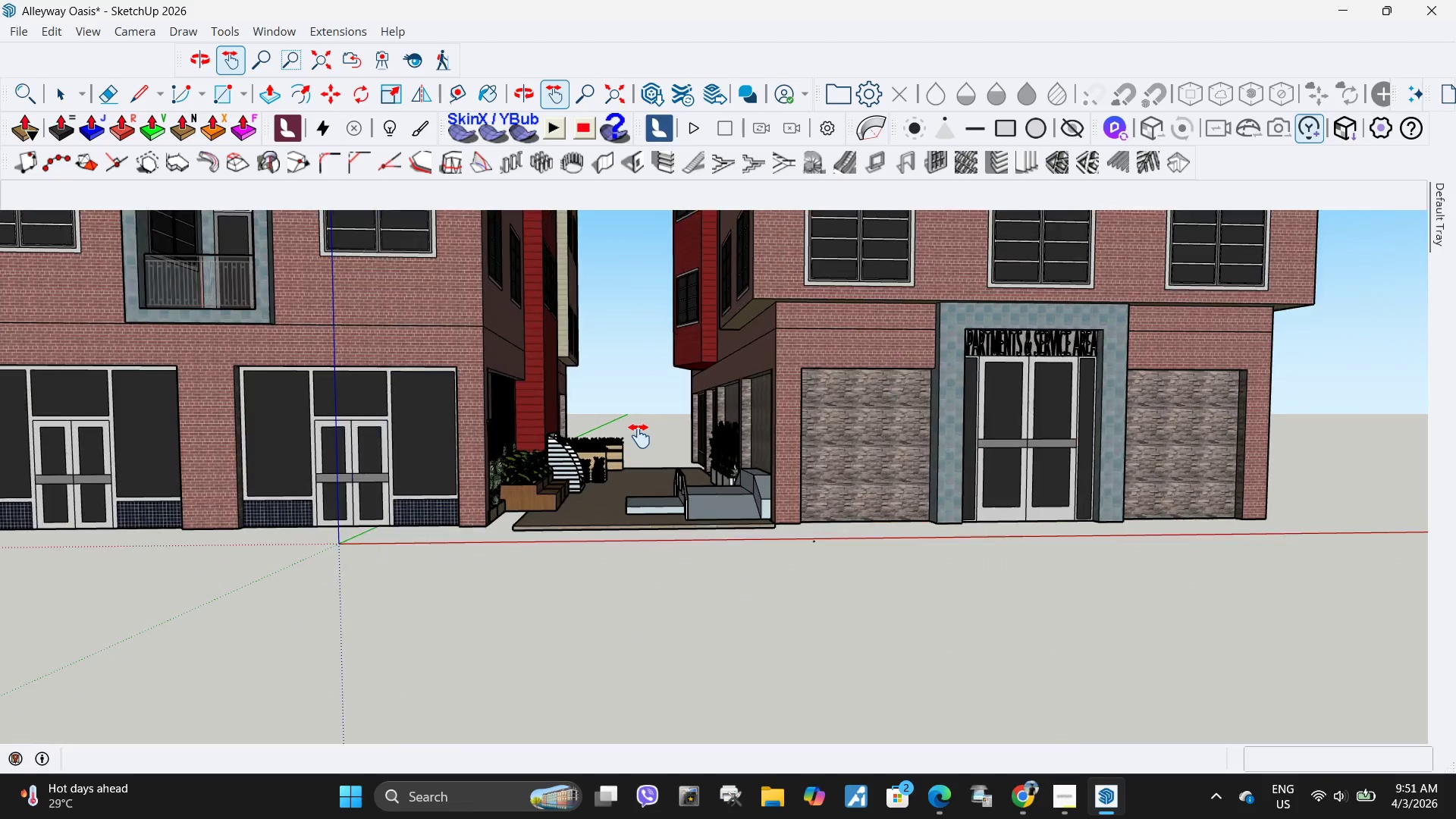 
scroll: coordinate [639, 436], scroll_direction: up, amount: 3.0
 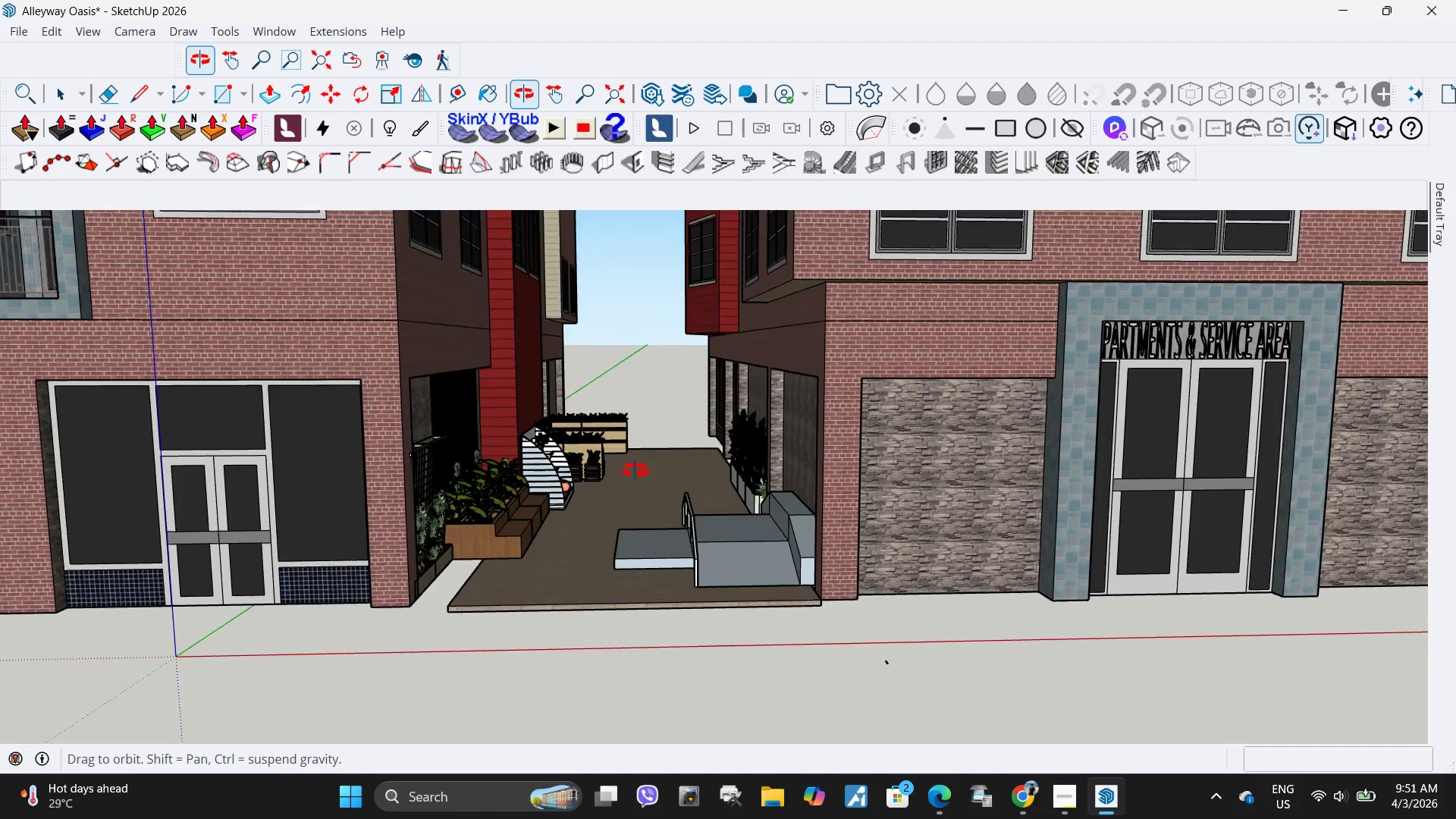 
key(Space)
 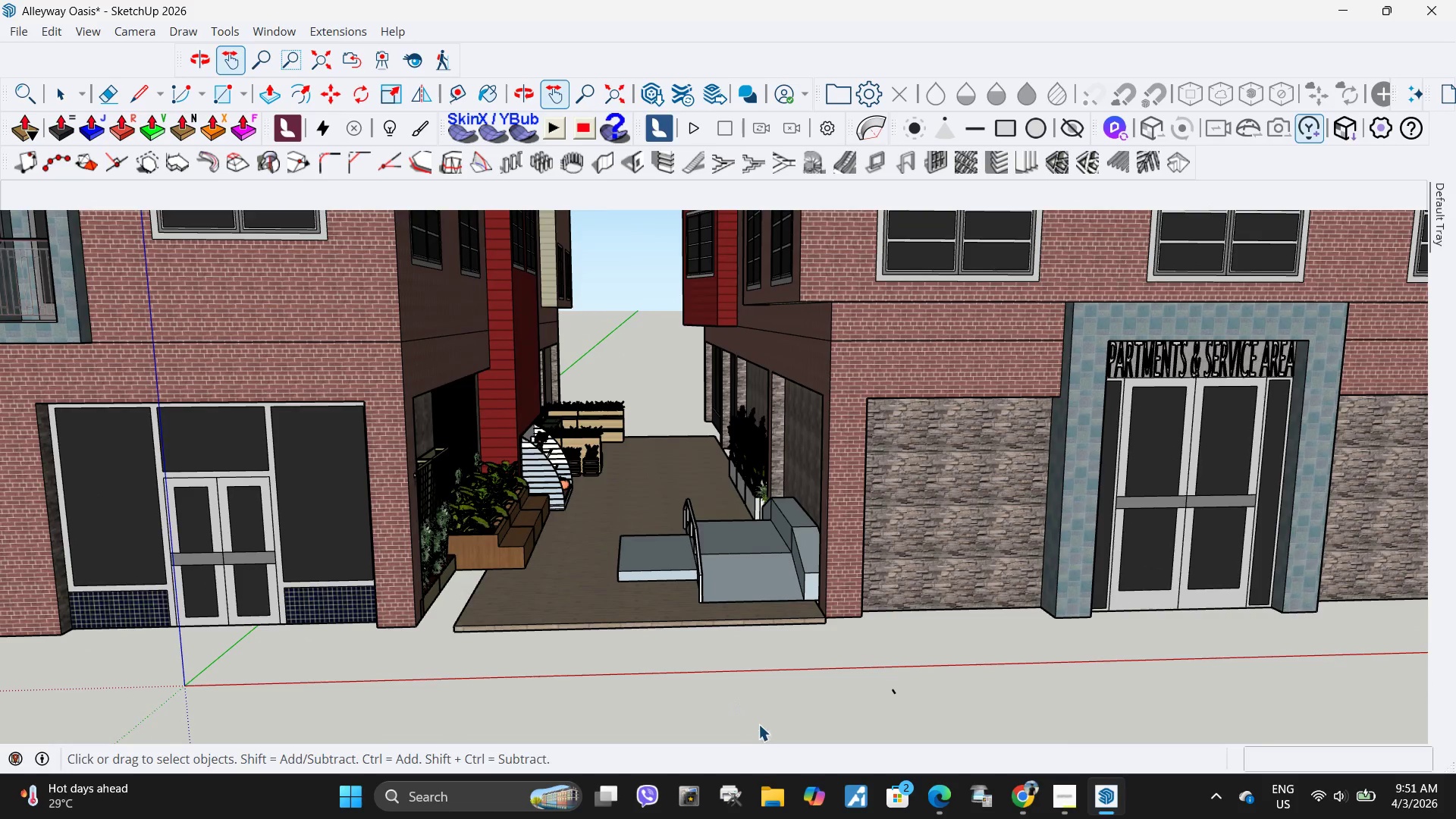 
left_click([761, 714])
 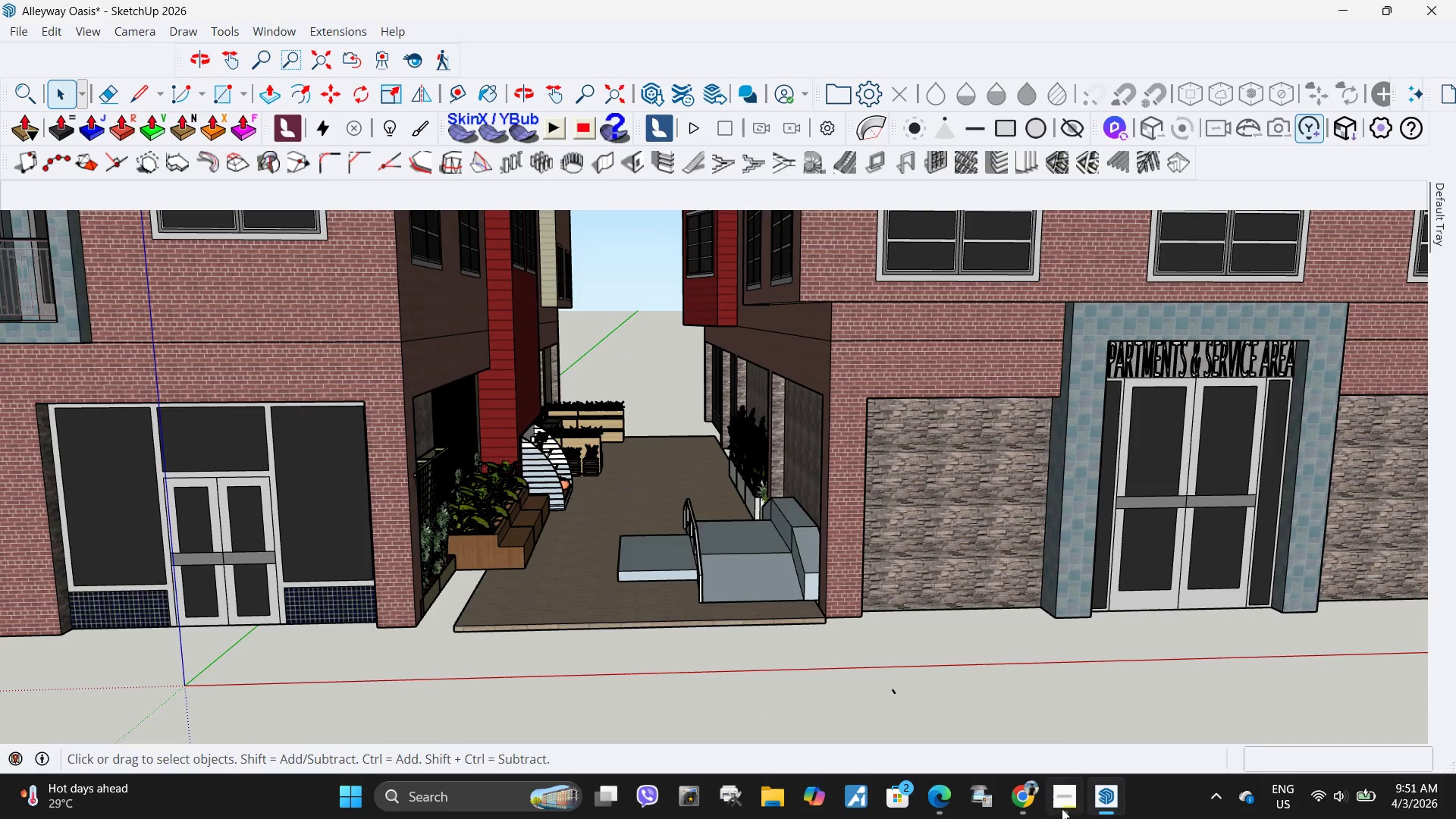 
left_click([1062, 808])